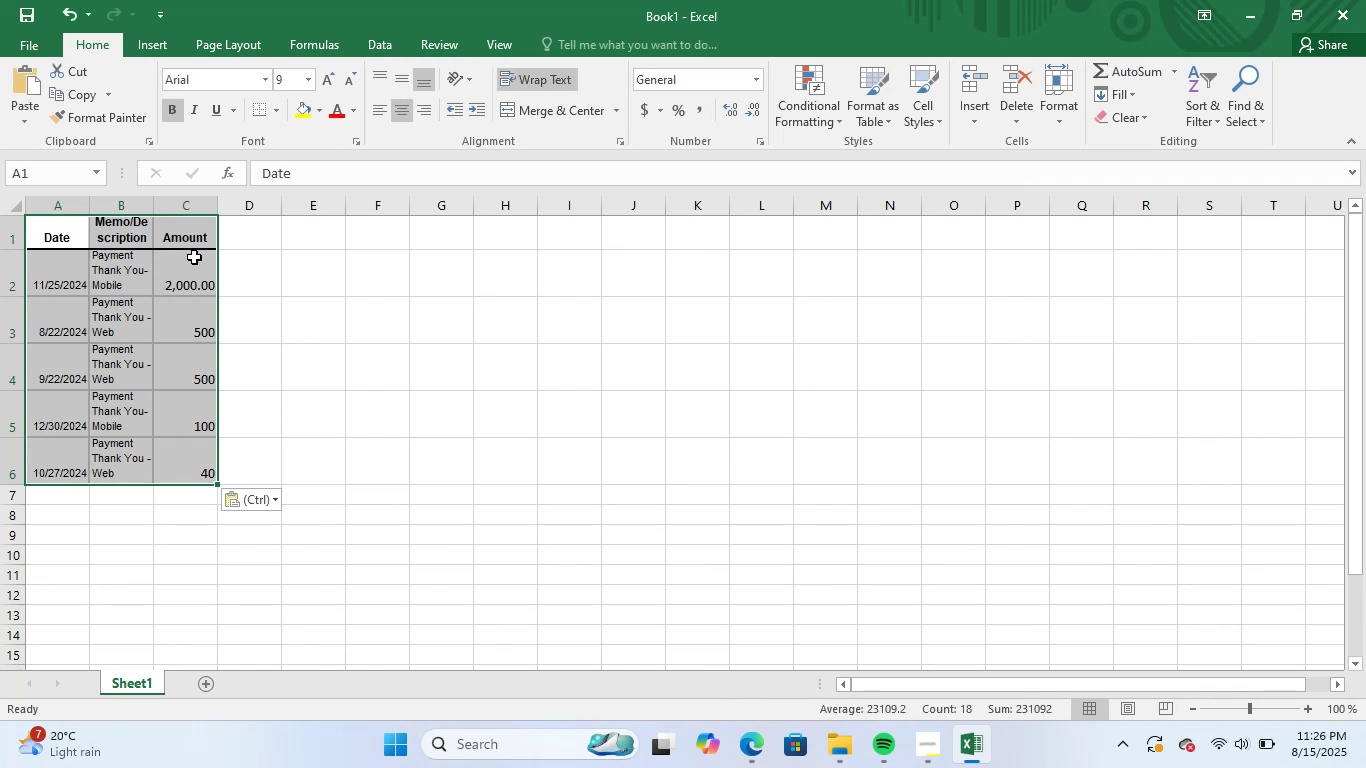 
left_click([194, 213])
 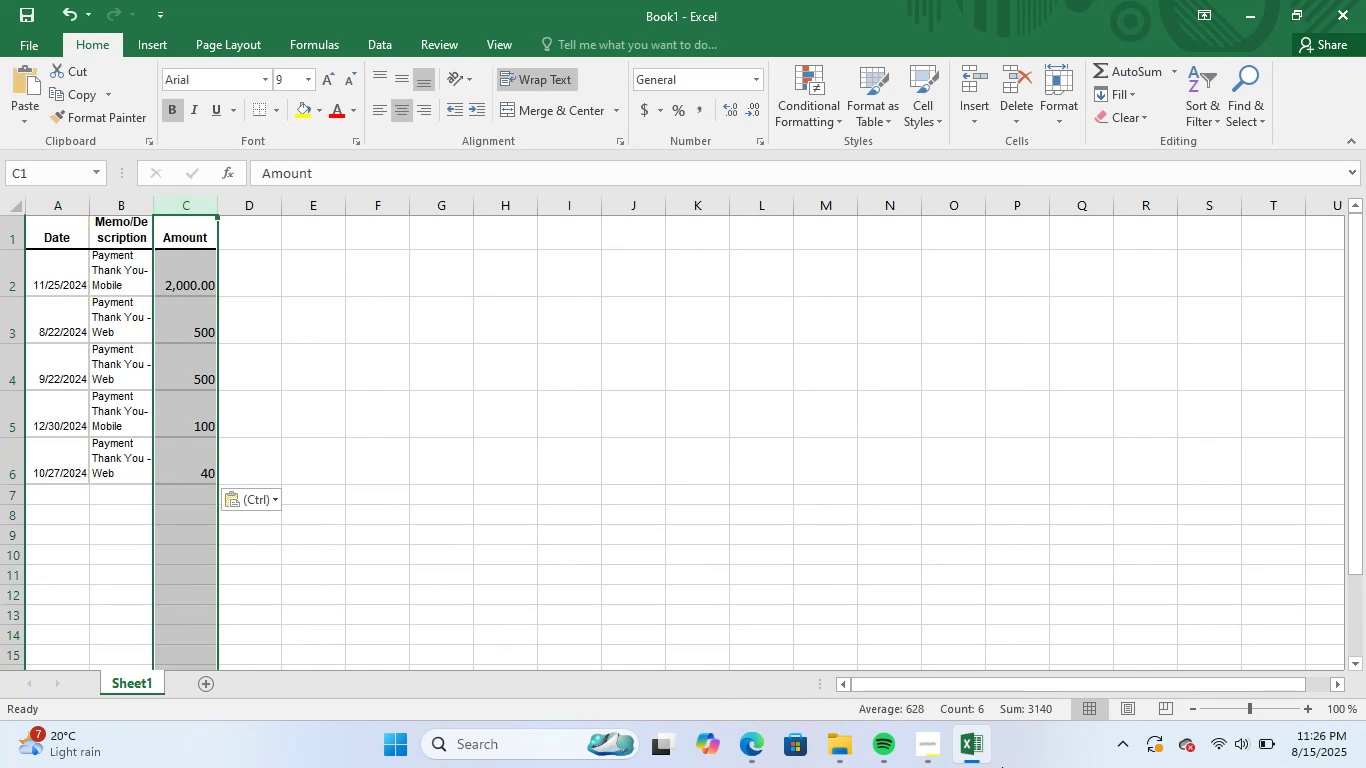 
left_click([964, 748])
 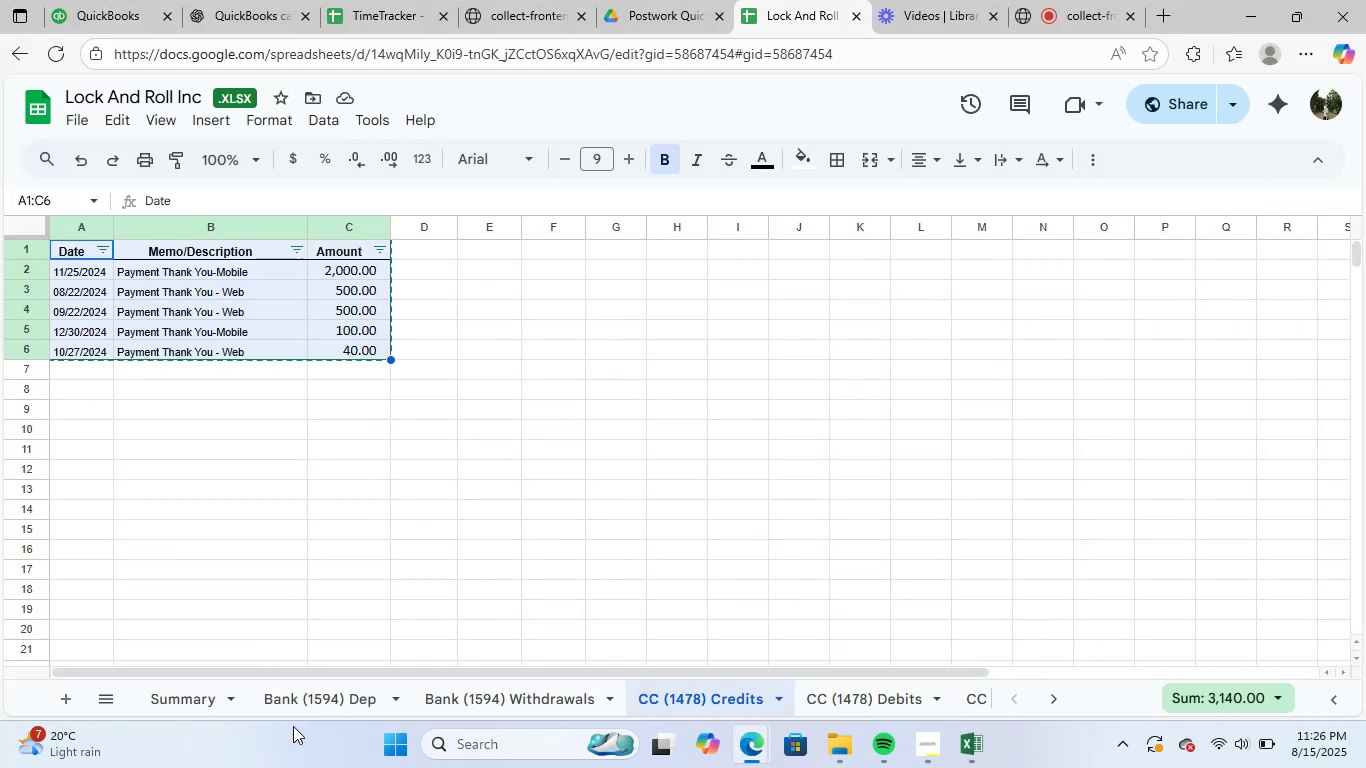 
left_click([171, 703])
 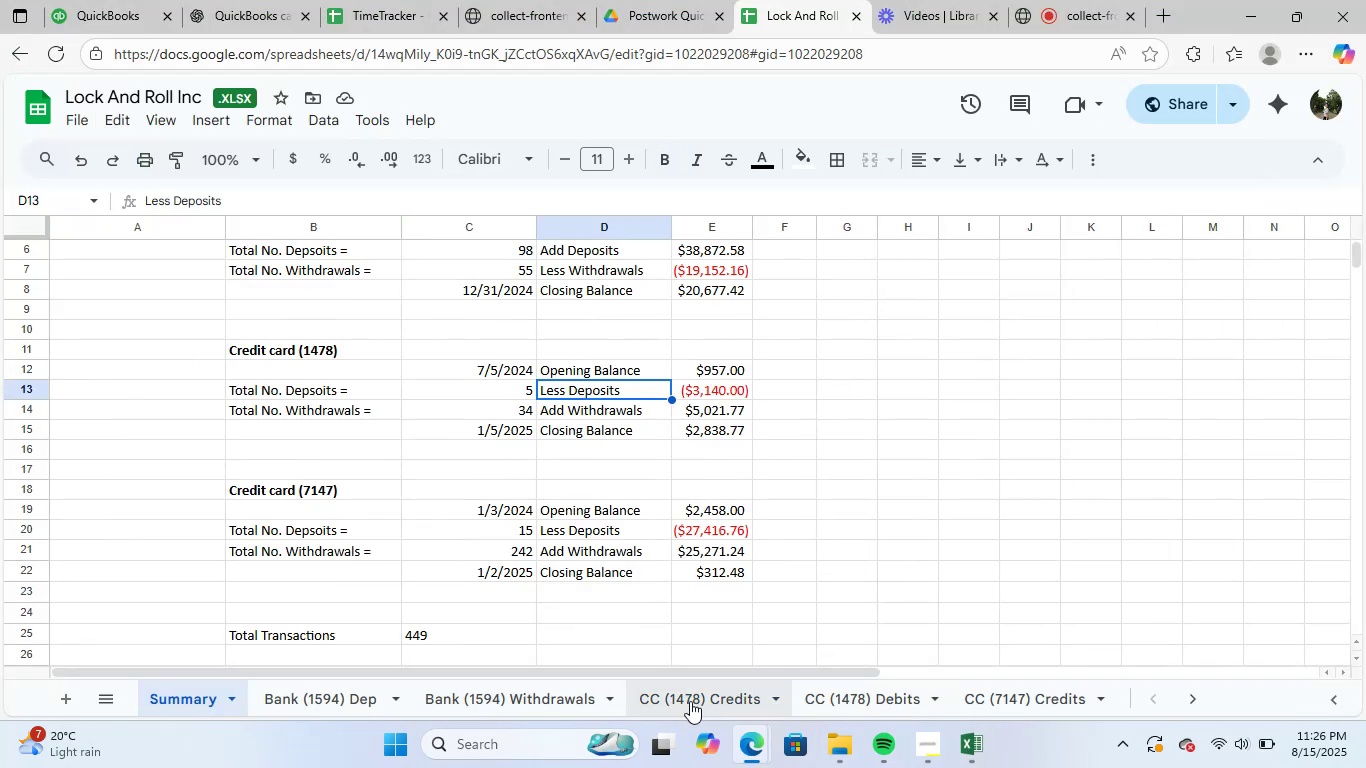 
wait(5.26)
 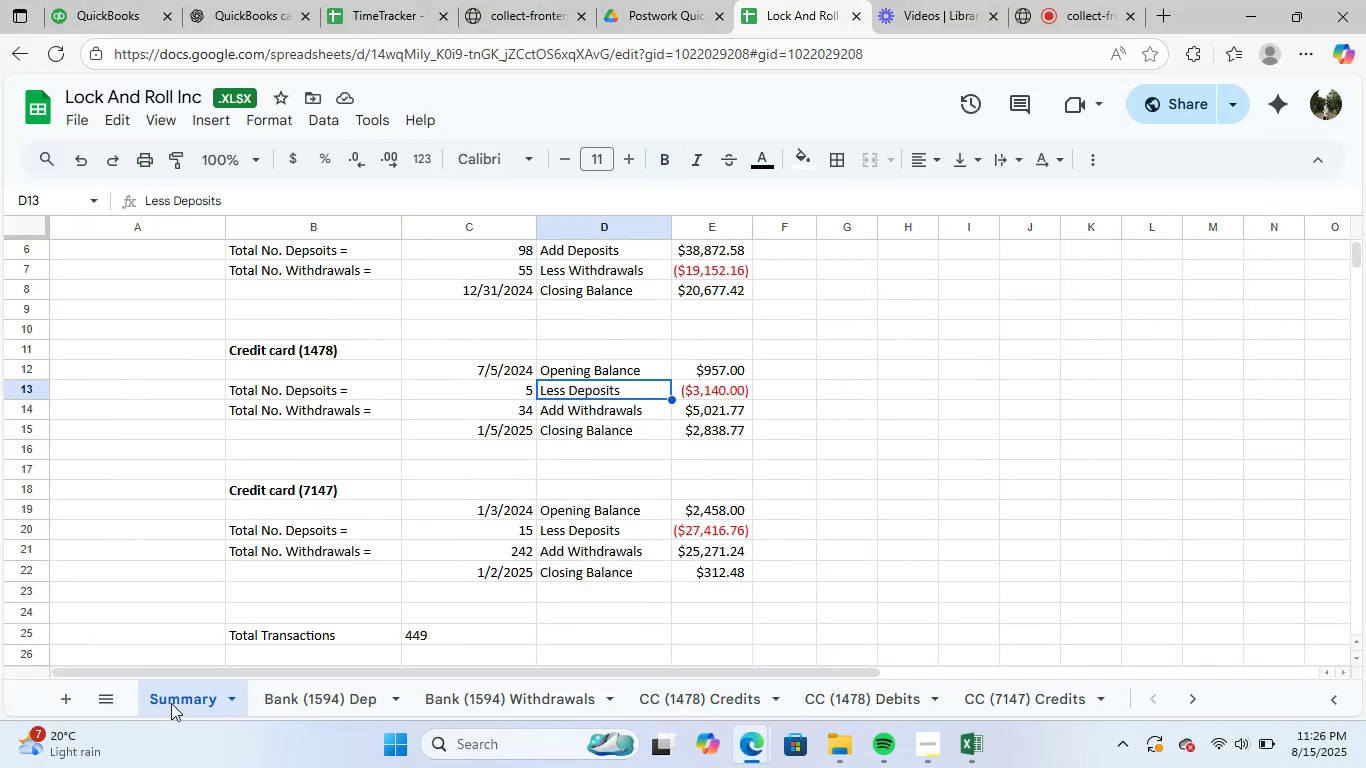 
left_click([851, 699])
 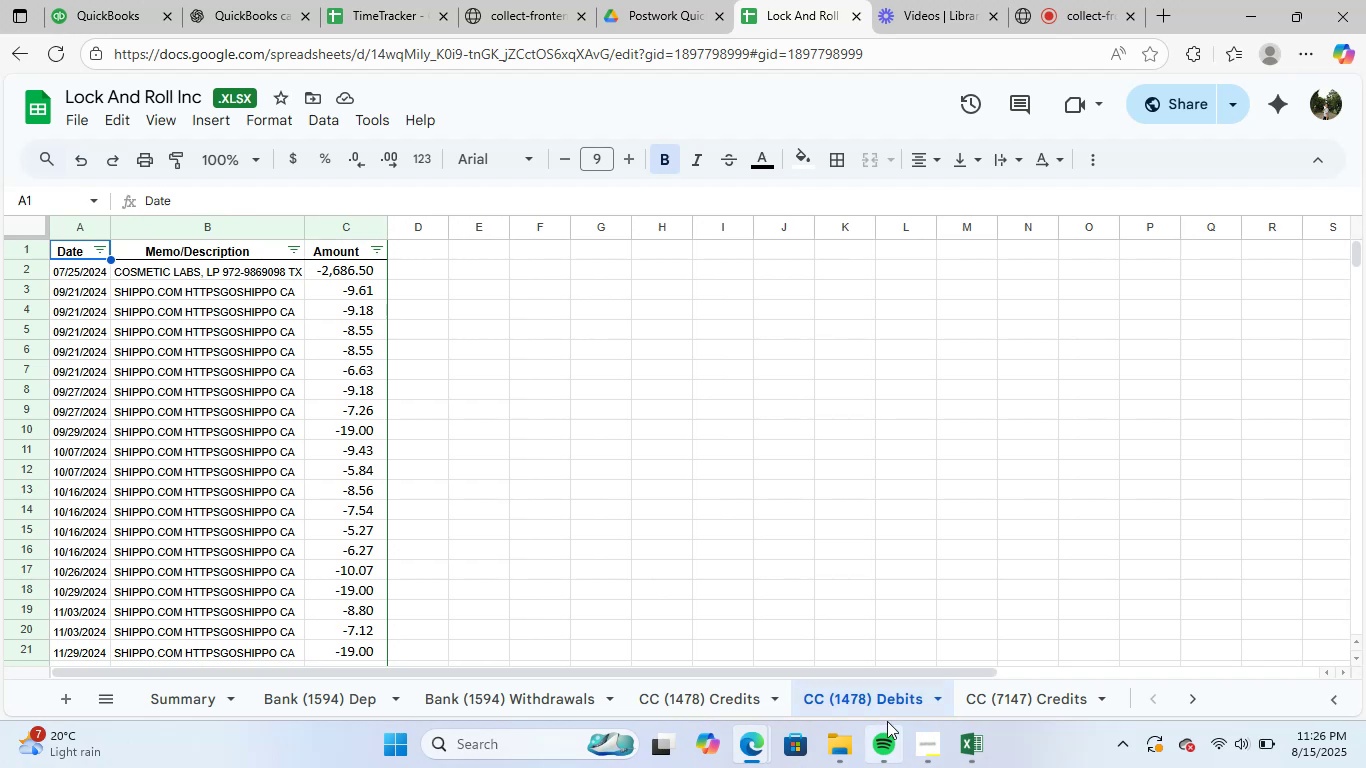 
key(Control+A)
 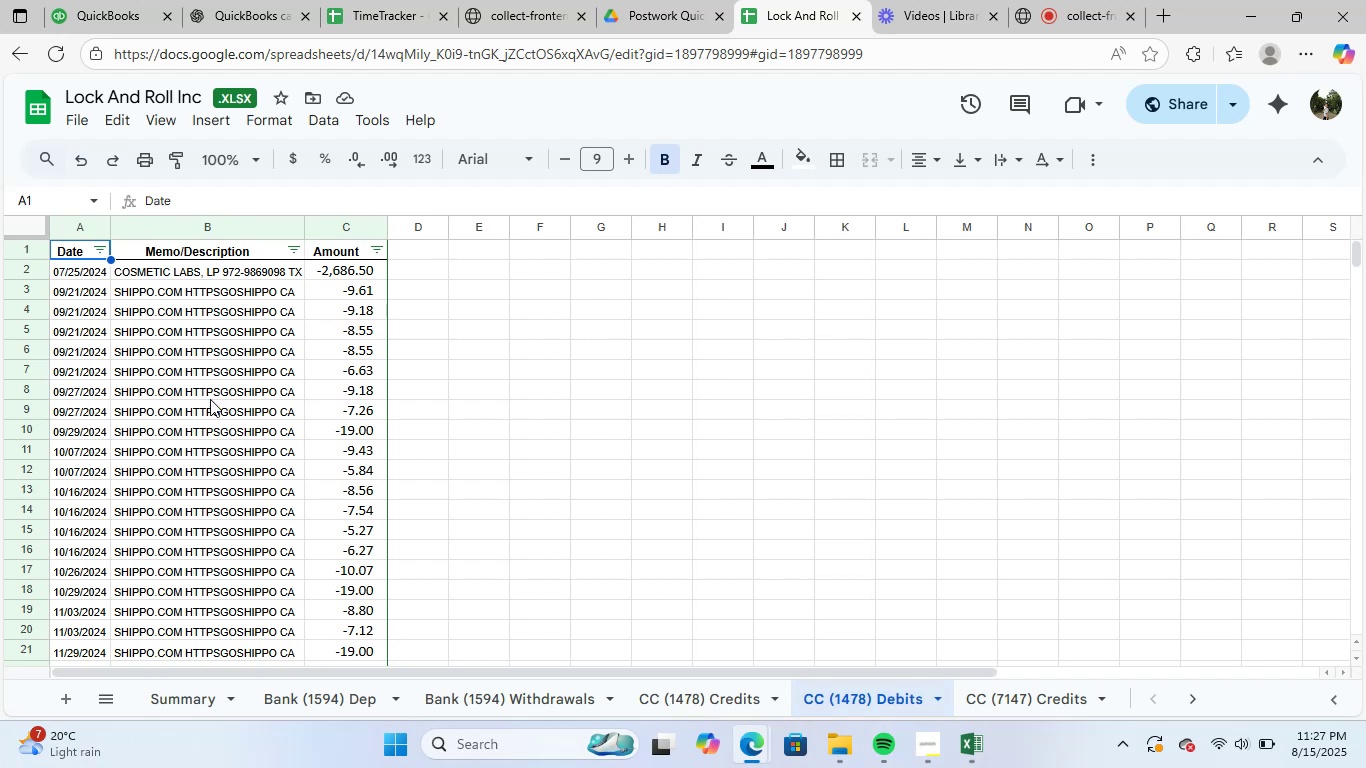 
key(Control+C)
 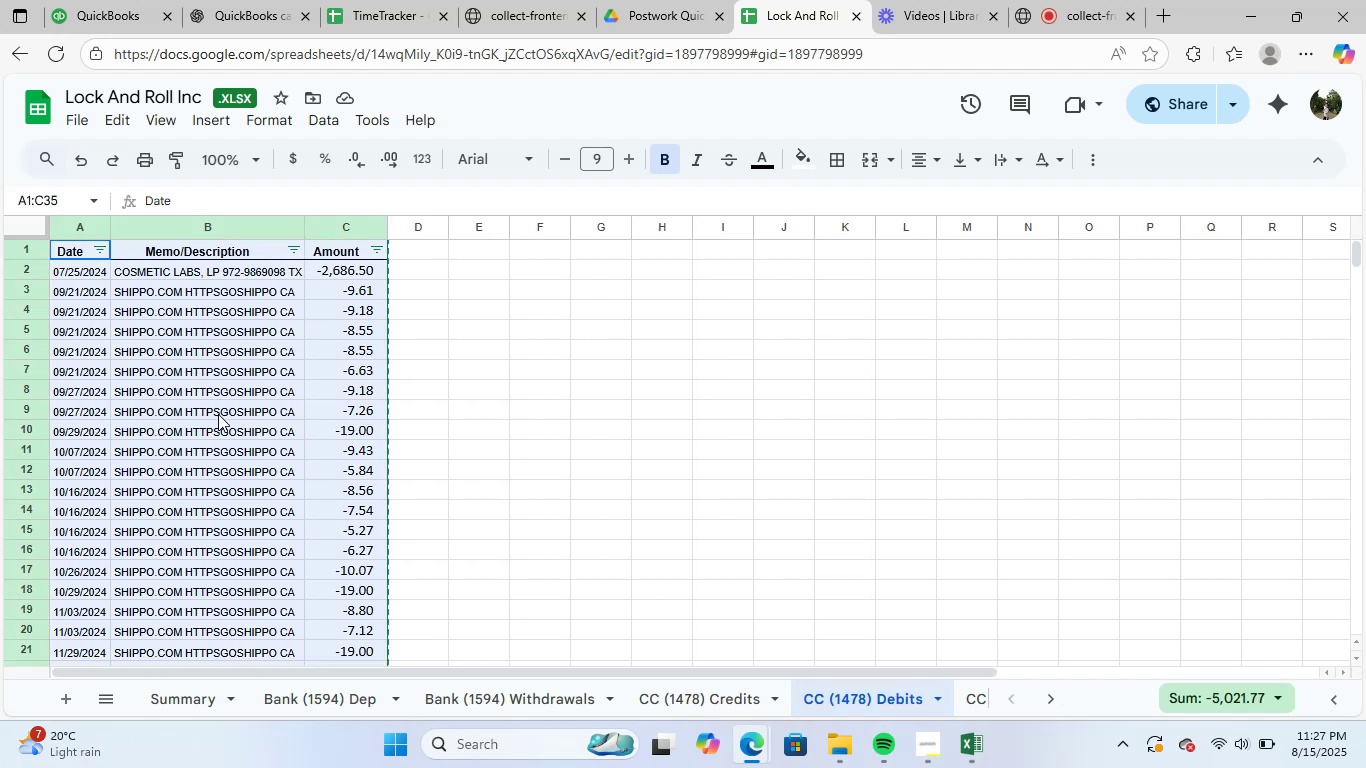 
key(Alt+Tab)
 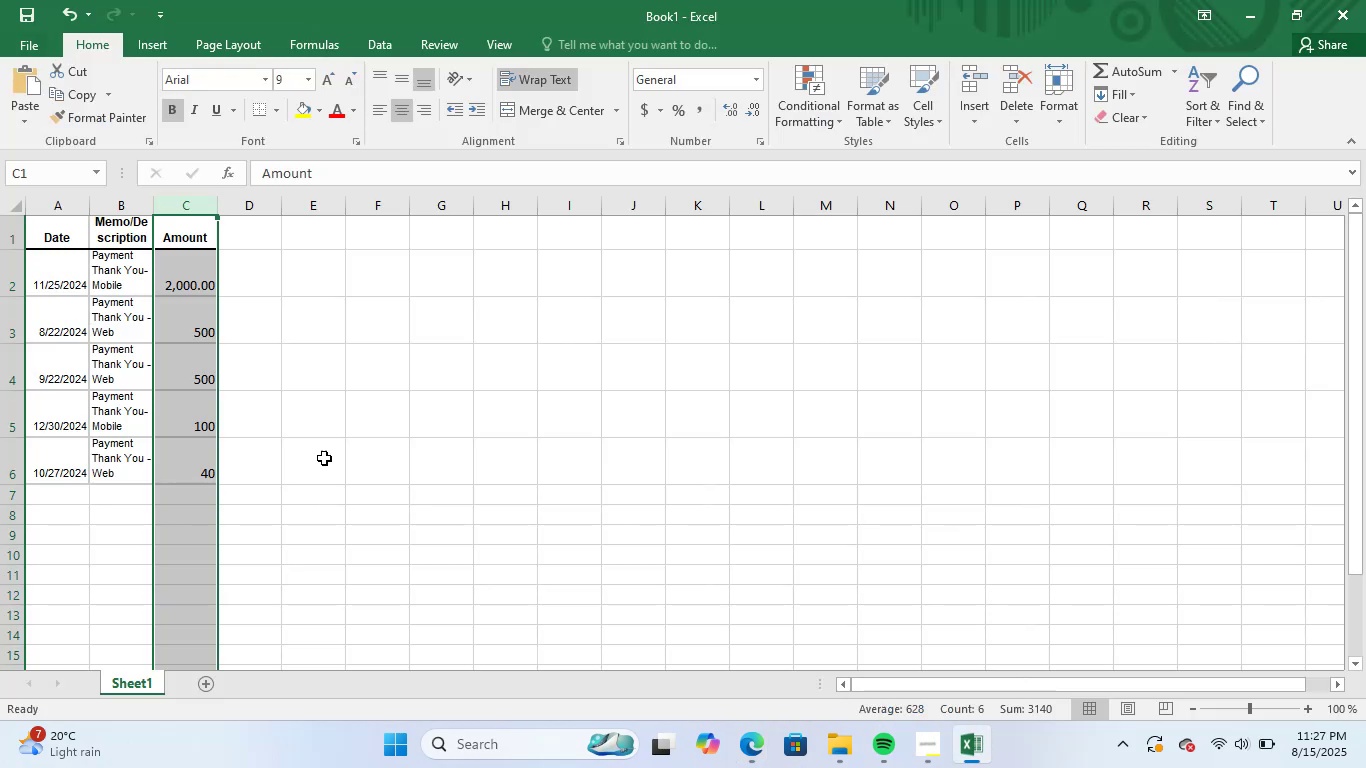 
left_click([81, 502])
 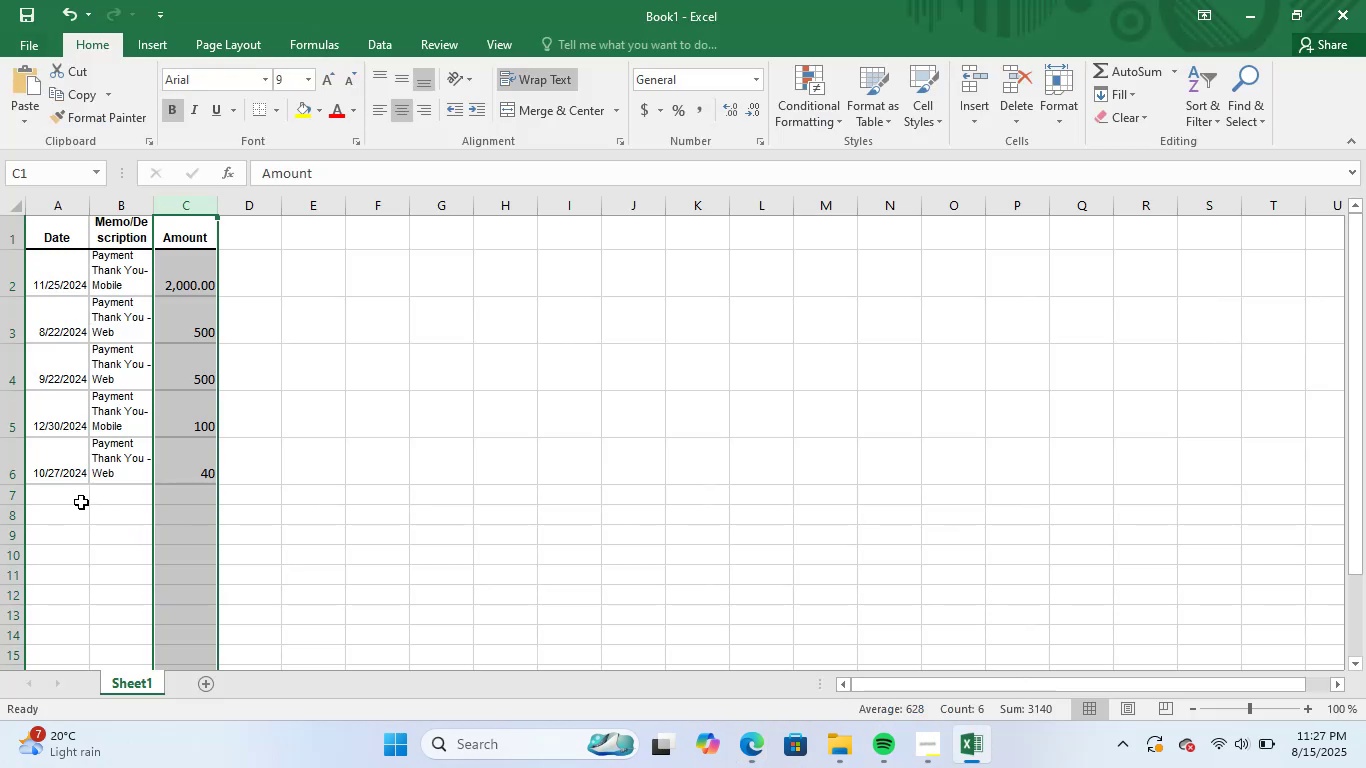 
key(Control+V)
 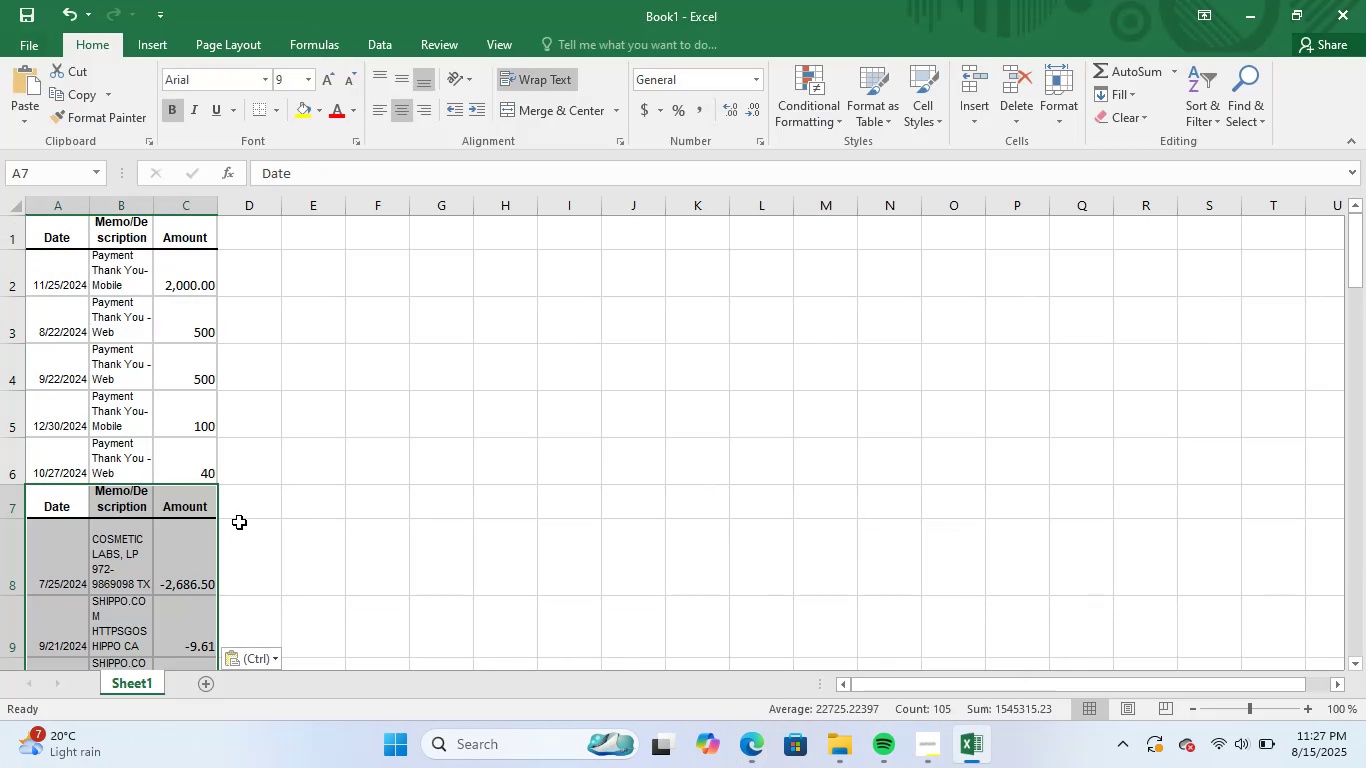 
scroll: coordinate [270, 518], scroll_direction: down, amount: 2.0
 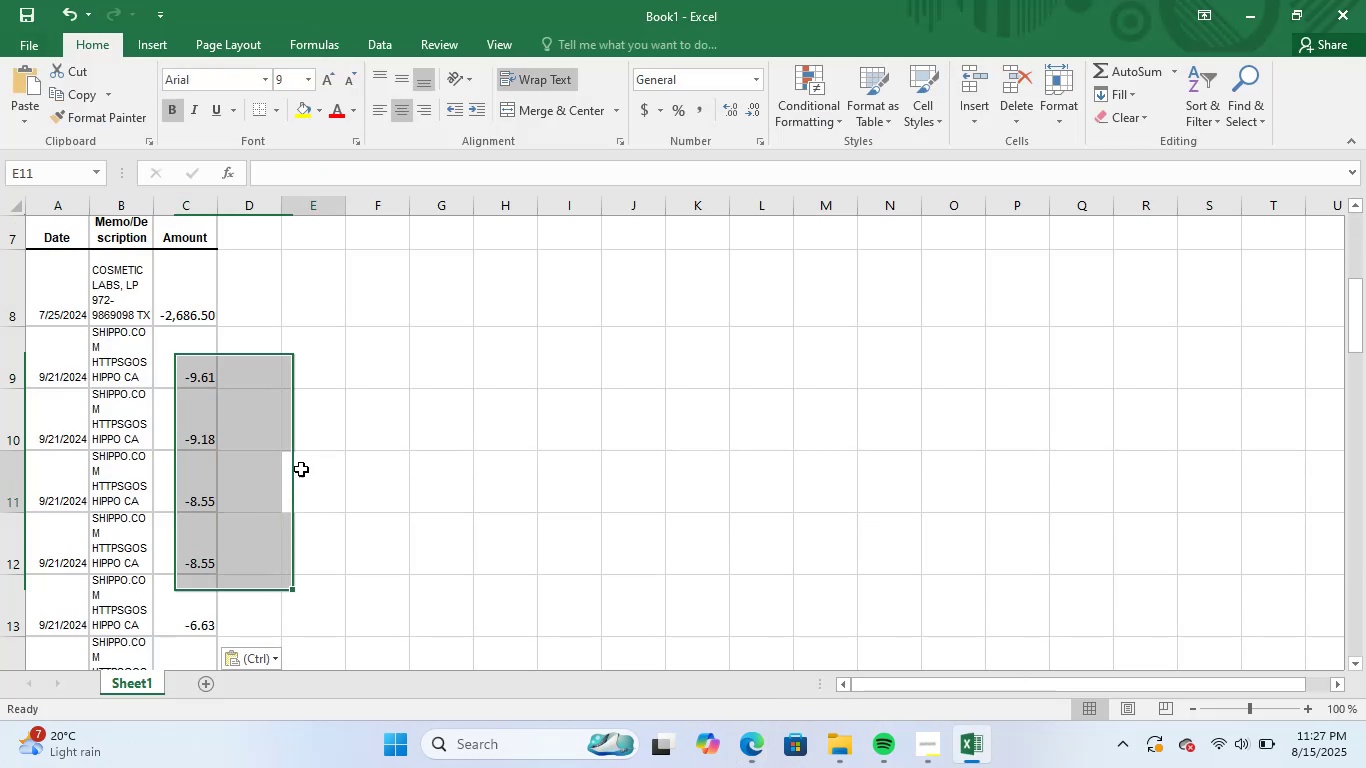 
left_click_drag(start_coordinate=[204, 316], to_coordinate=[209, 592])
 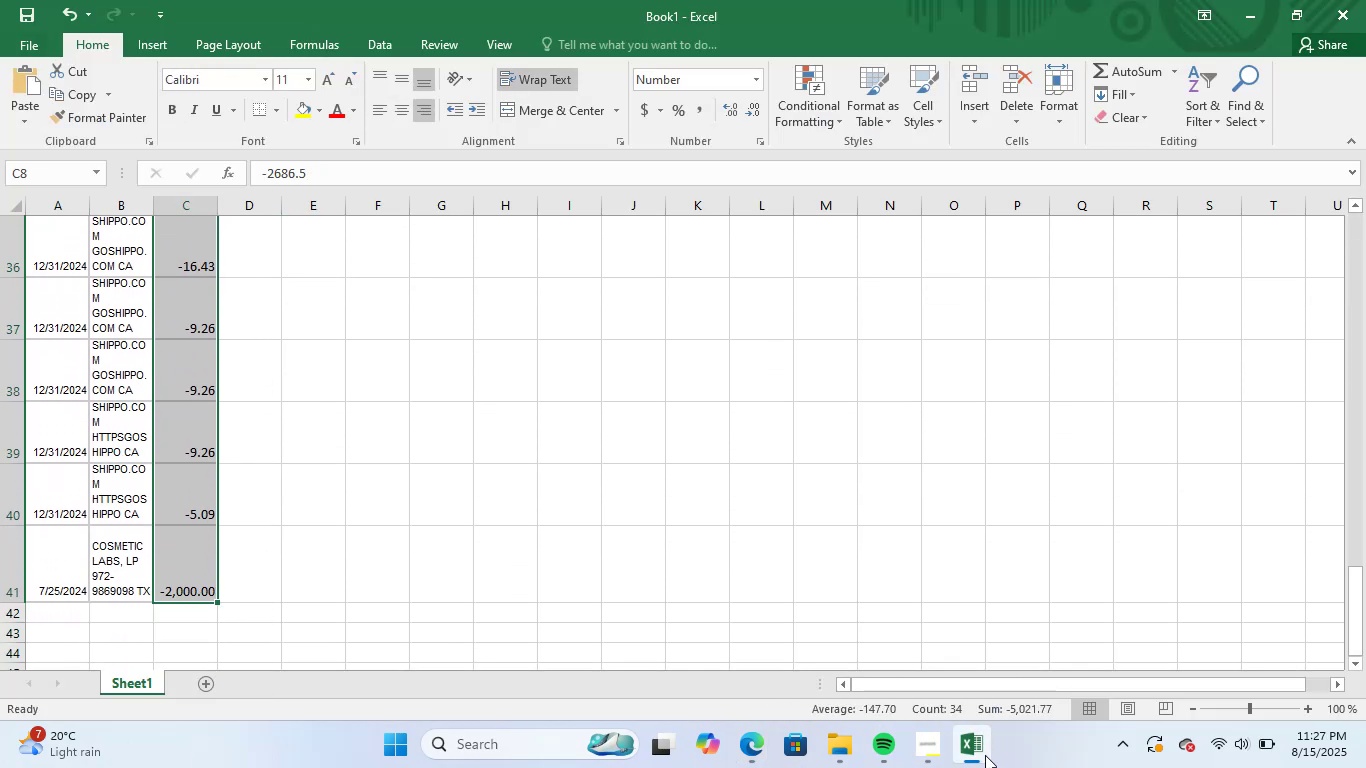 
left_click([979, 758])
 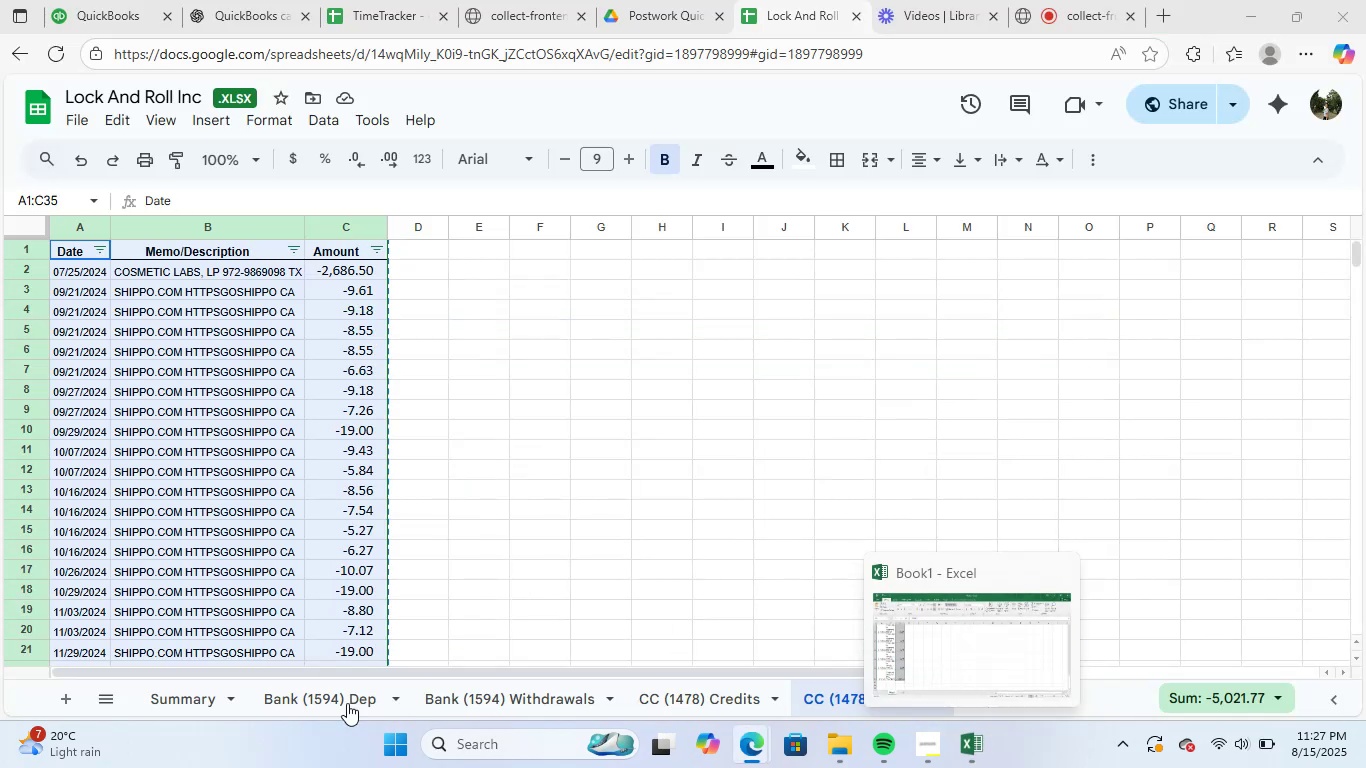 
left_click([202, 699])
 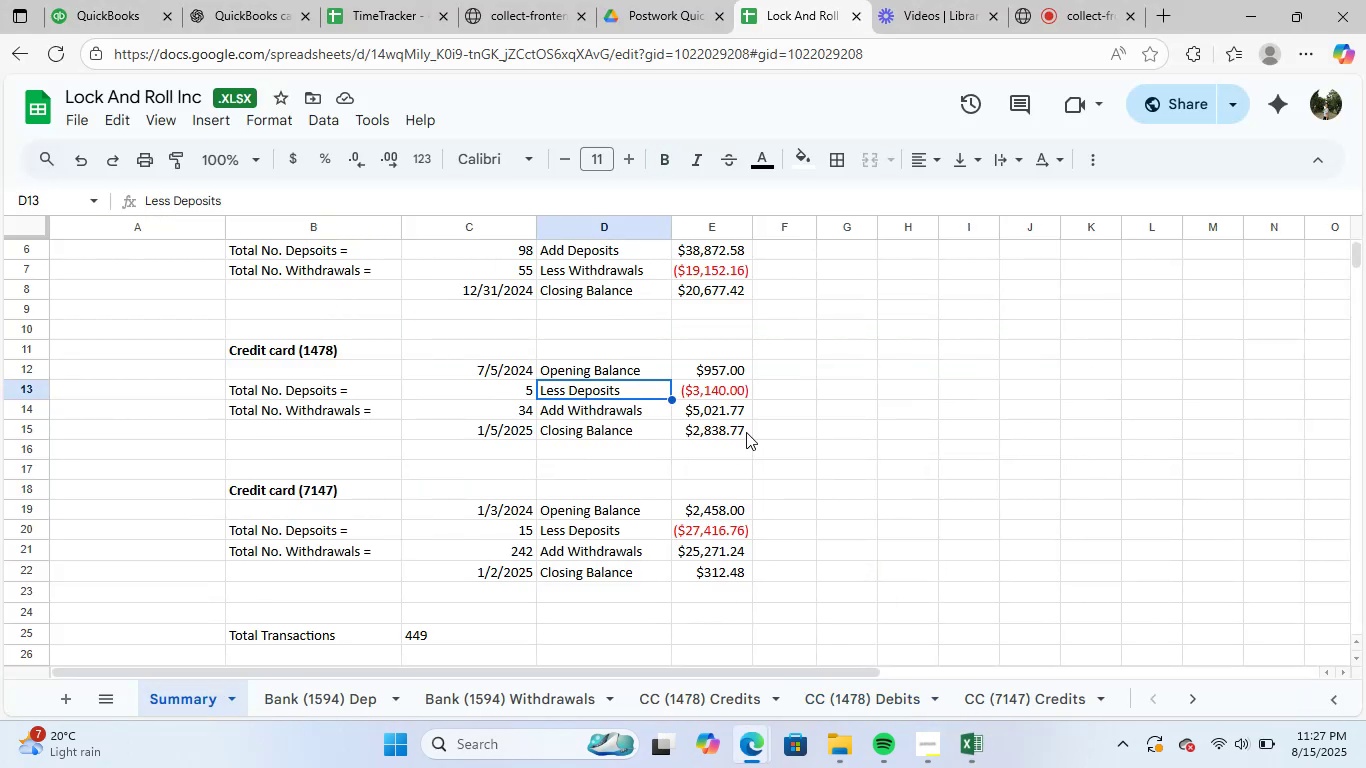 
left_click([783, 419])
 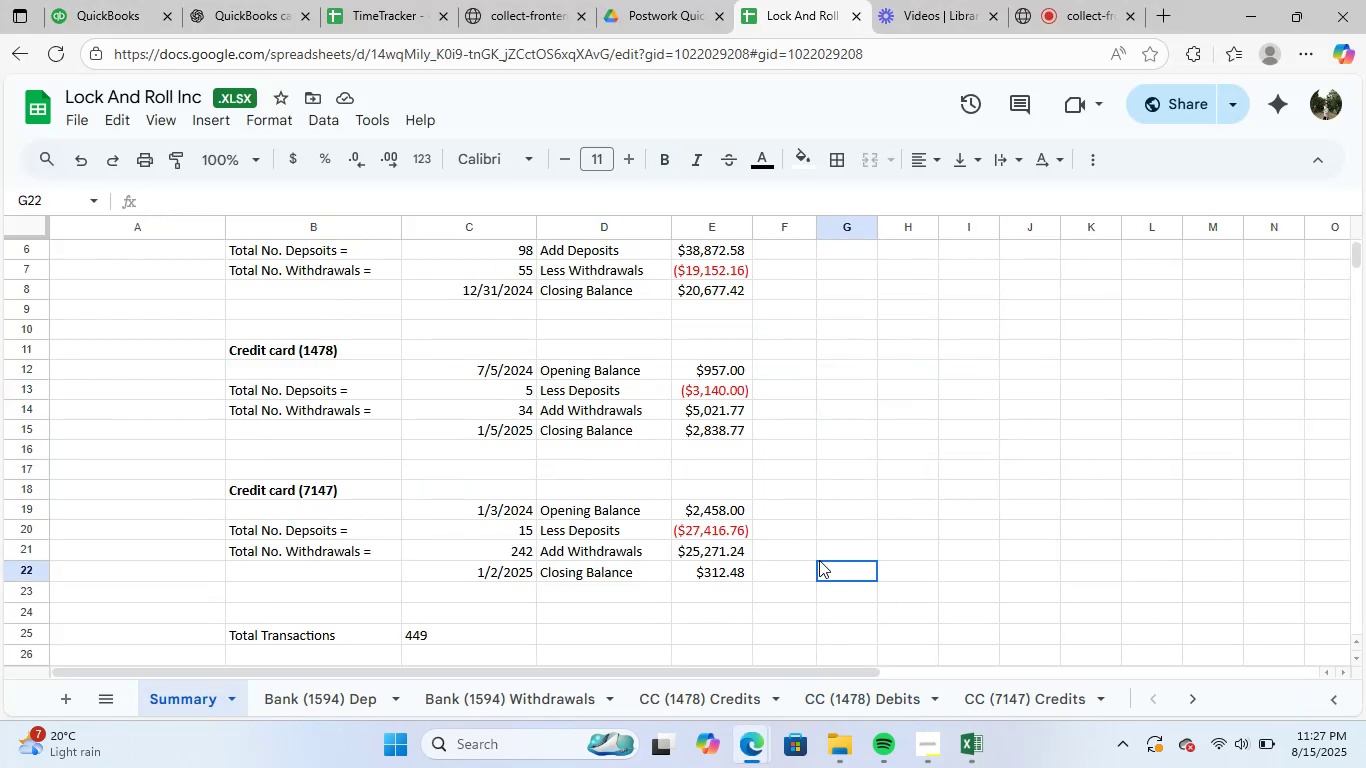 
left_click_drag(start_coordinate=[740, 391], to_coordinate=[736, 412])
 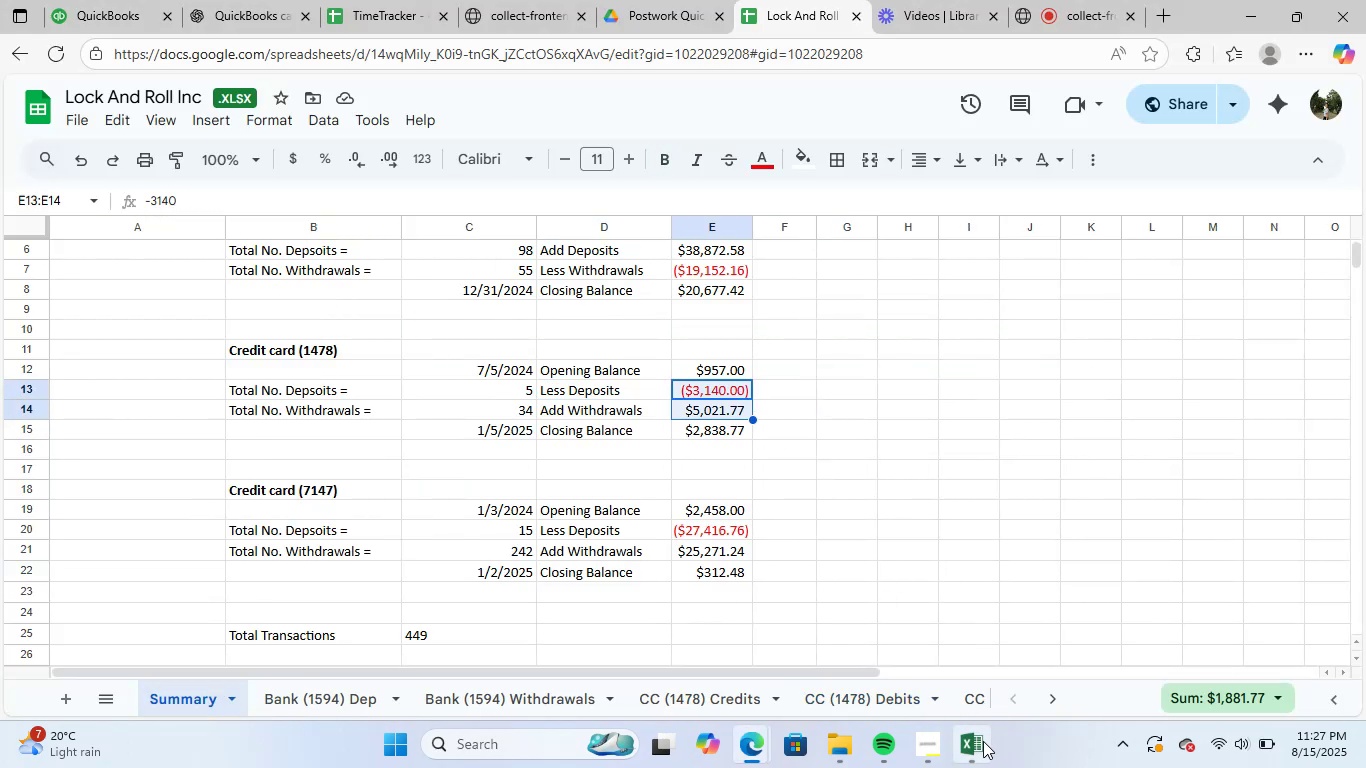 
left_click([974, 752])
 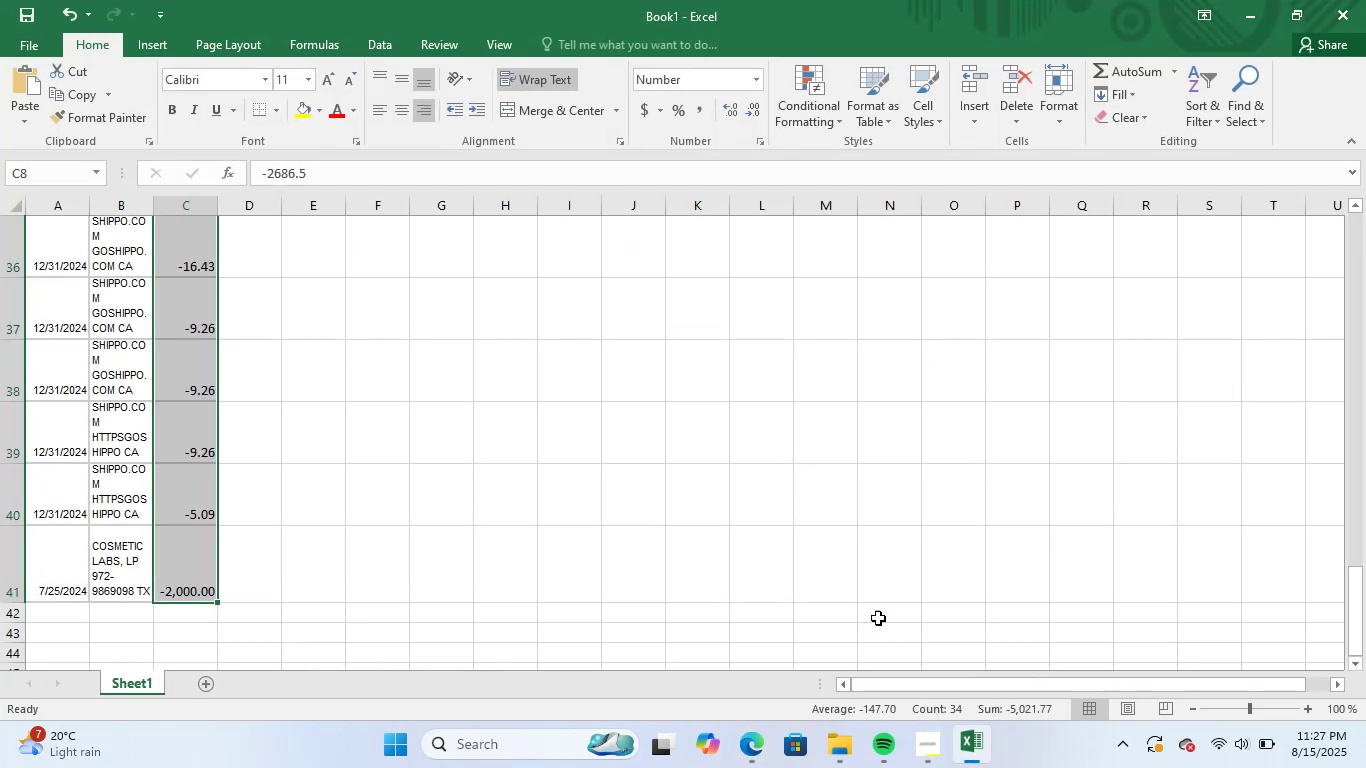 
left_click([545, 450])
 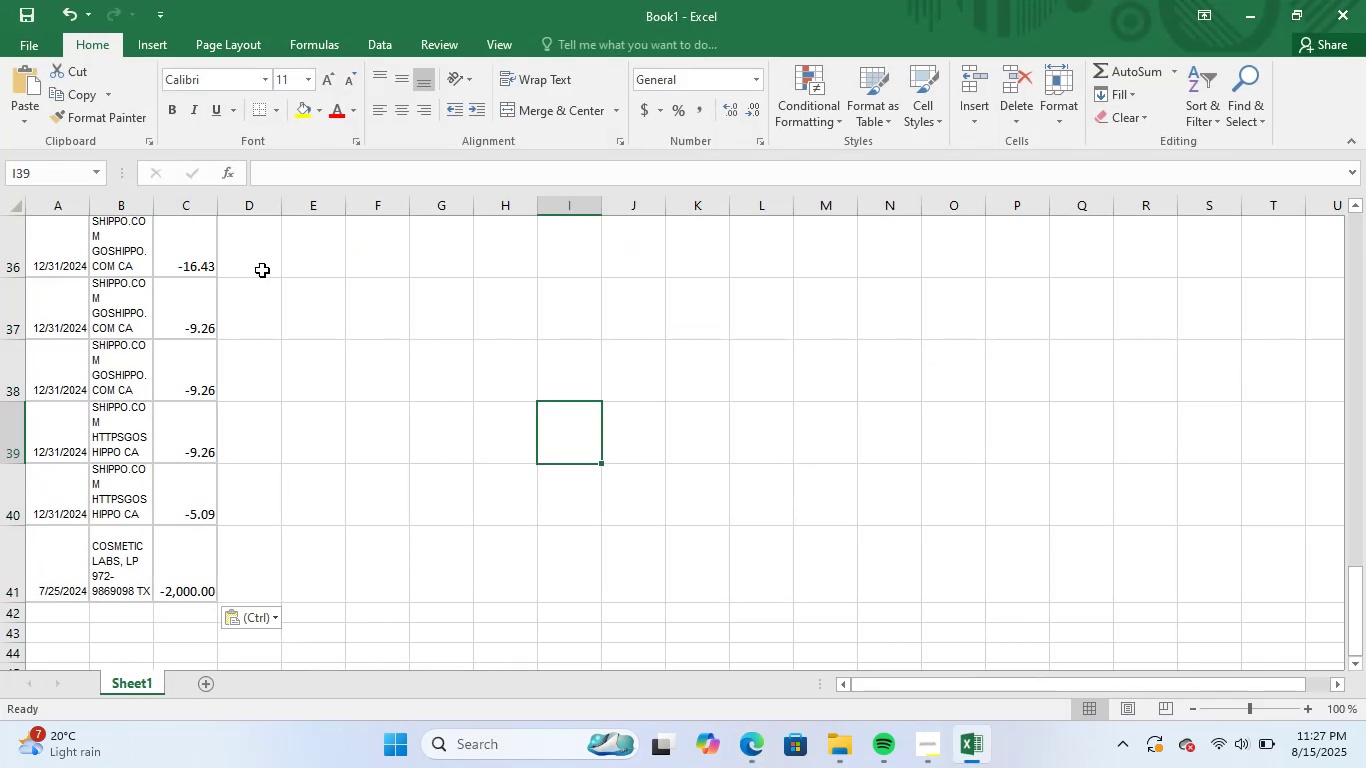 
scroll: coordinate [325, 431], scroll_direction: up, amount: 20.0
 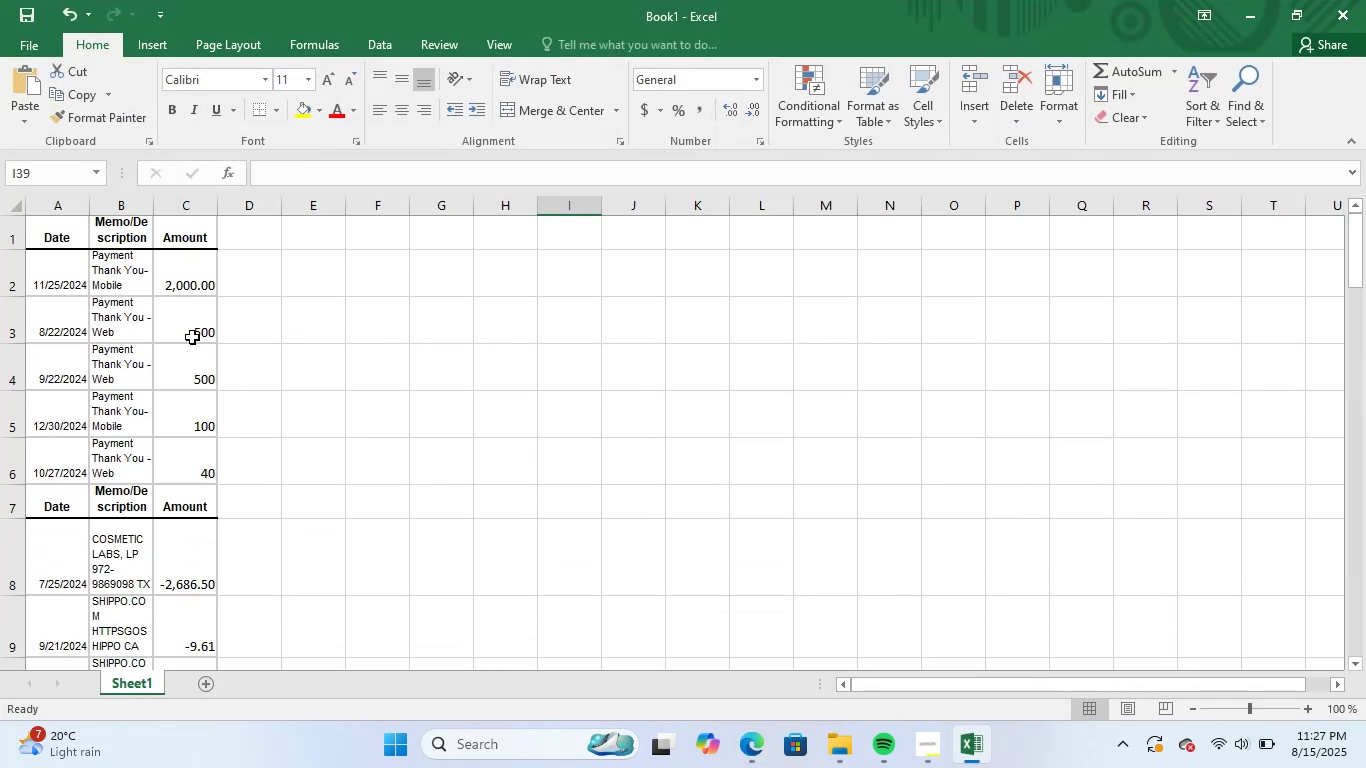 
left_click_drag(start_coordinate=[198, 270], to_coordinate=[203, 463])
 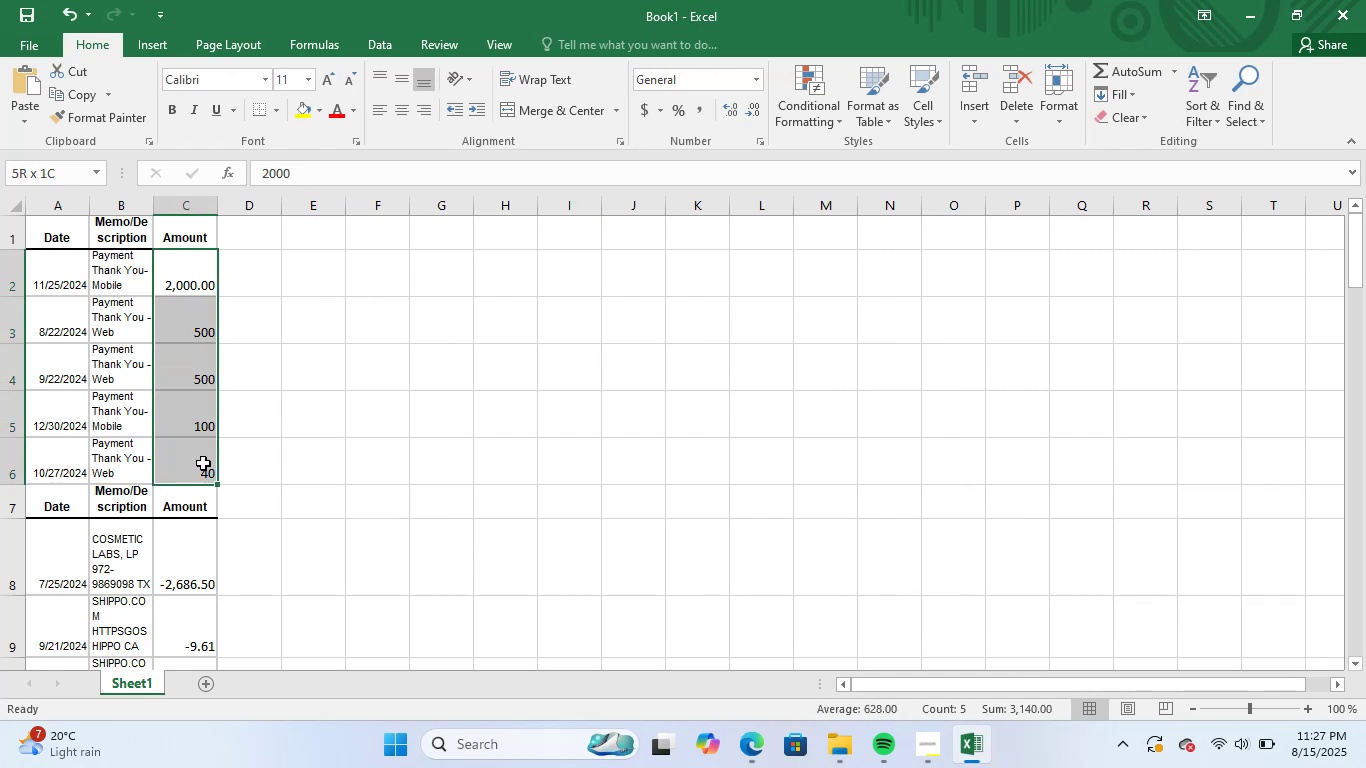 
key(Control+X)
 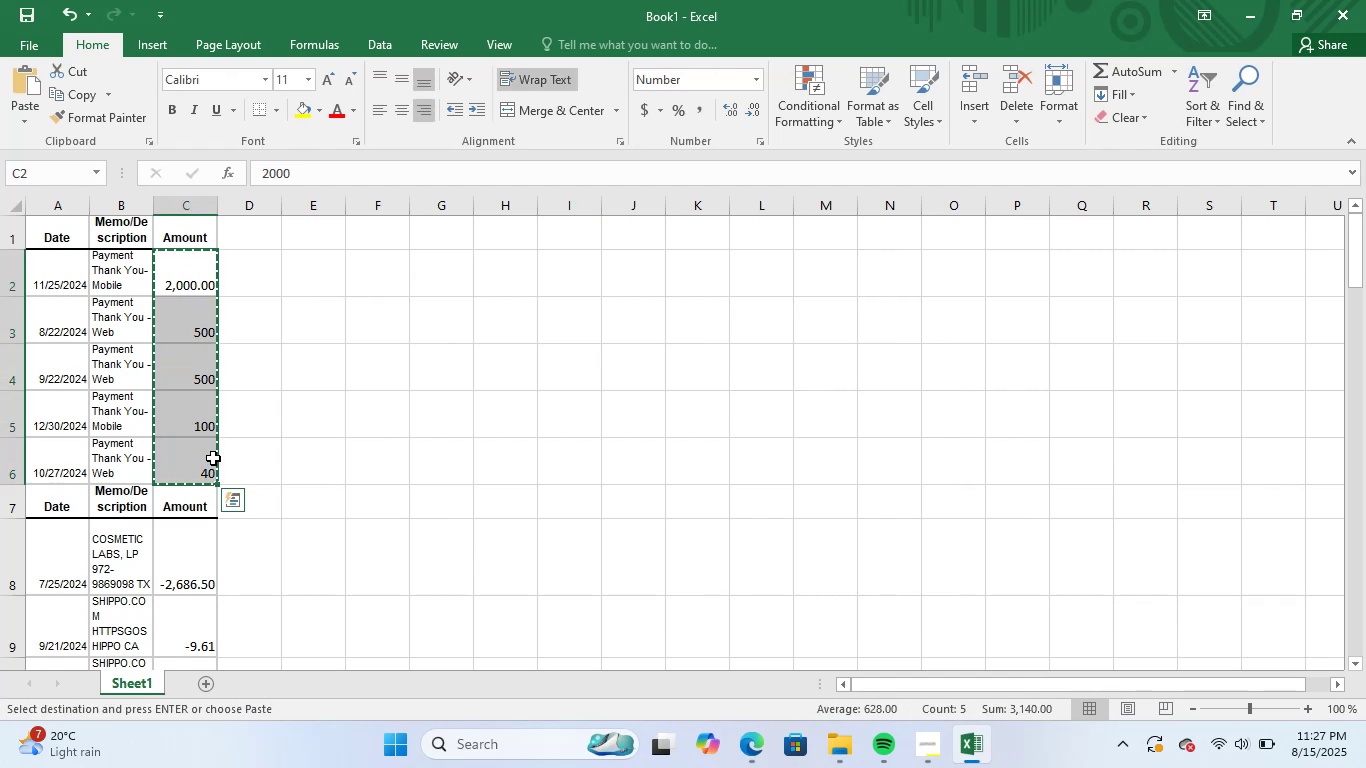 
key(Control+C)
 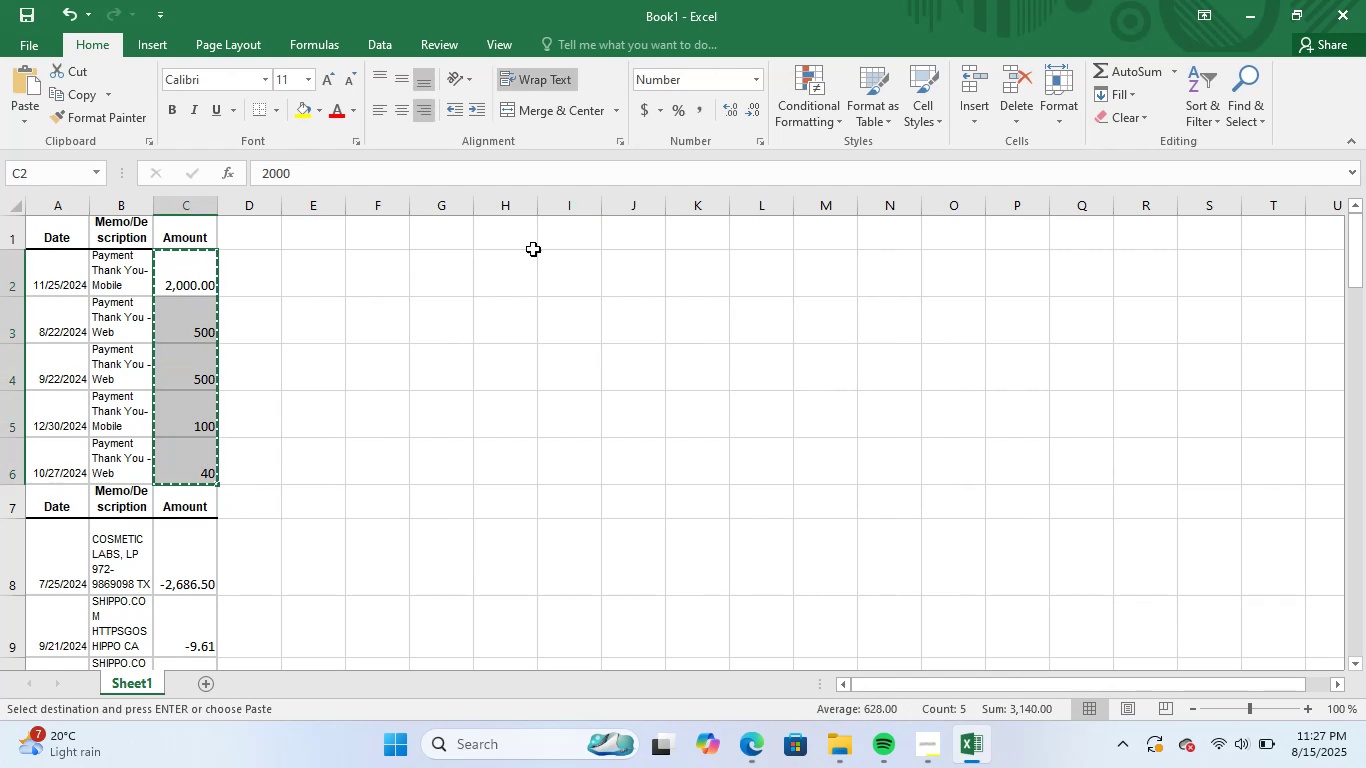 
left_click([571, 234])
 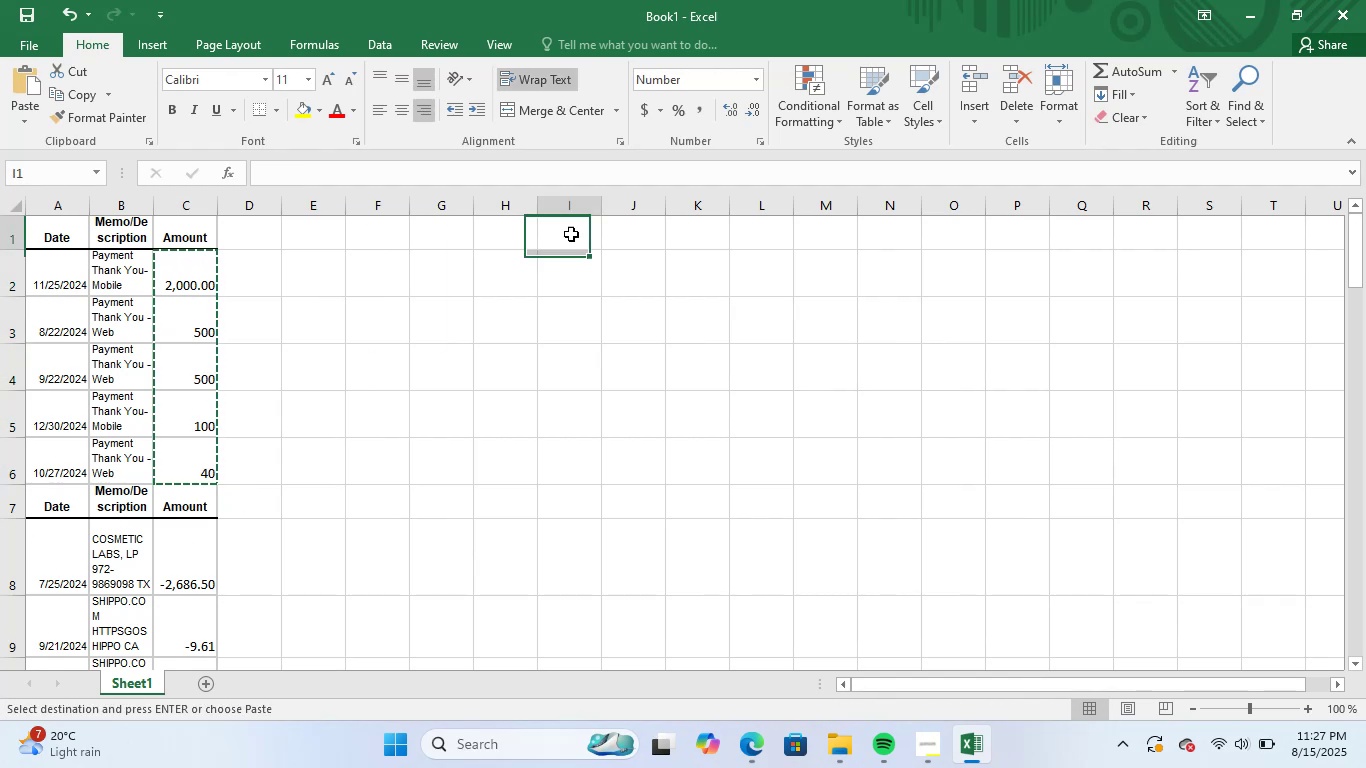 
key(Control+V)
 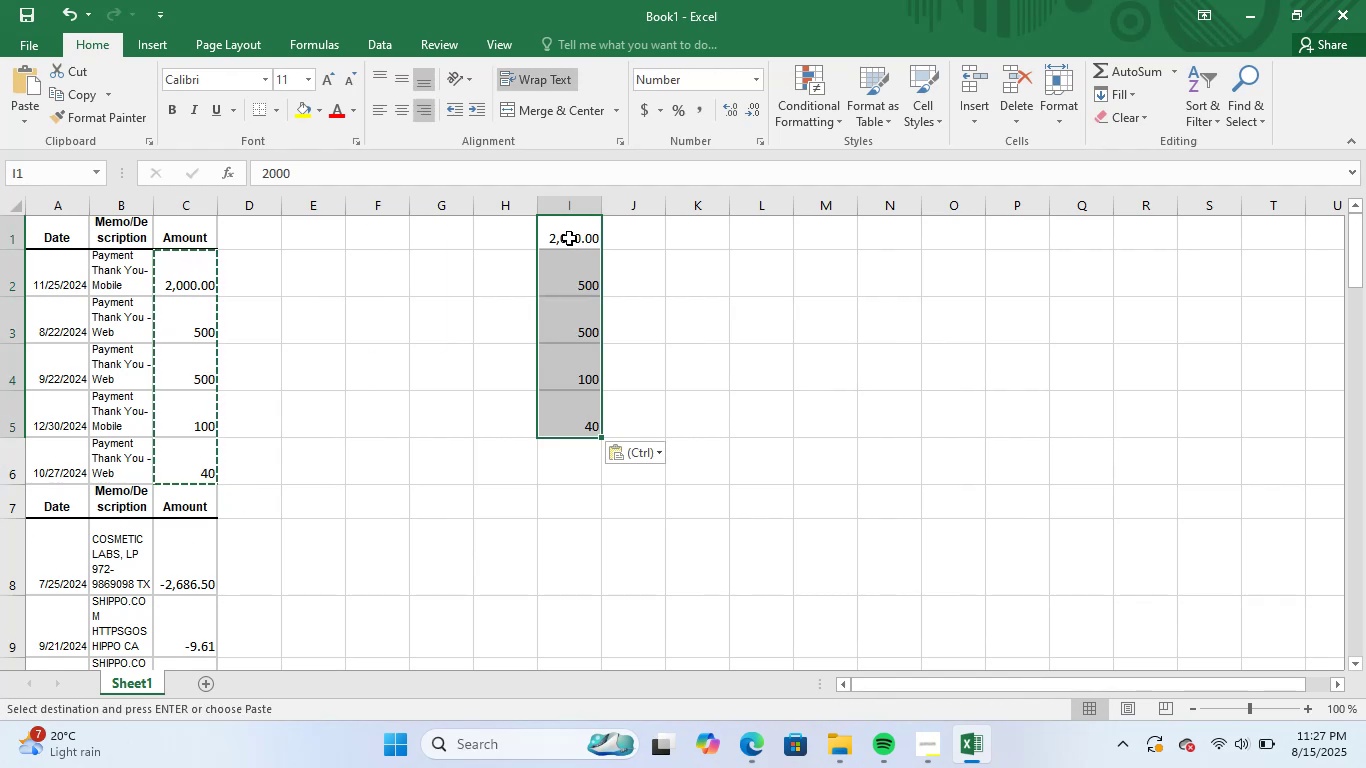 
scroll: coordinate [456, 437], scroll_direction: down, amount: 2.0
 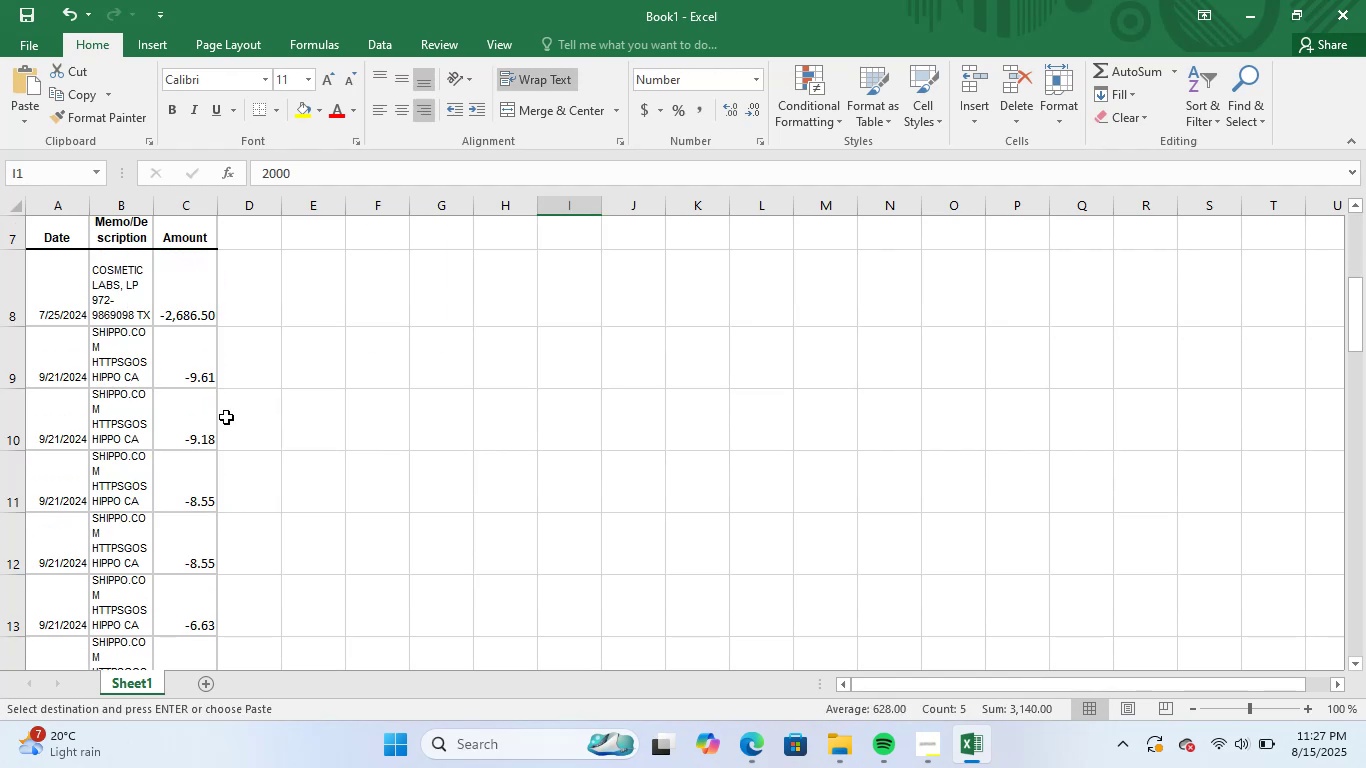 
left_click_drag(start_coordinate=[201, 298], to_coordinate=[200, 586])
 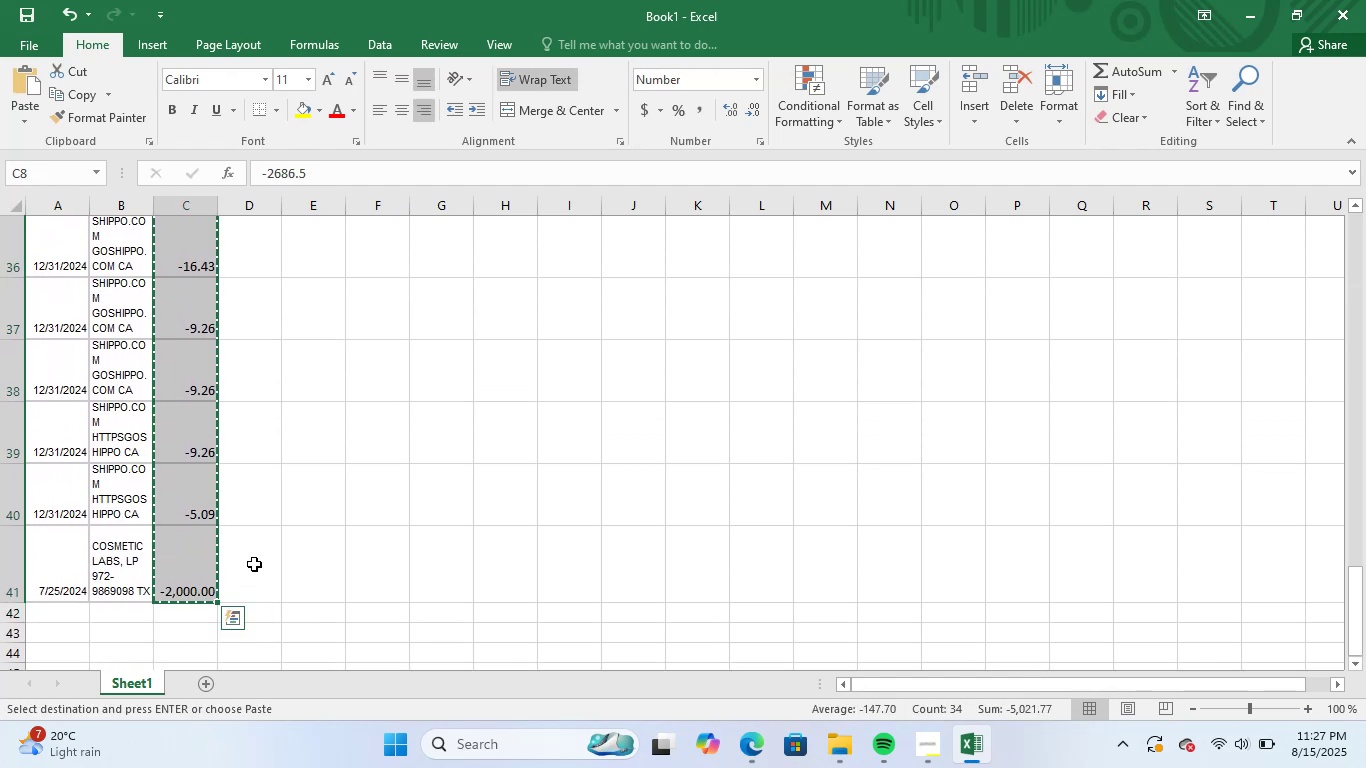 
key(Control+ControlLeft)
 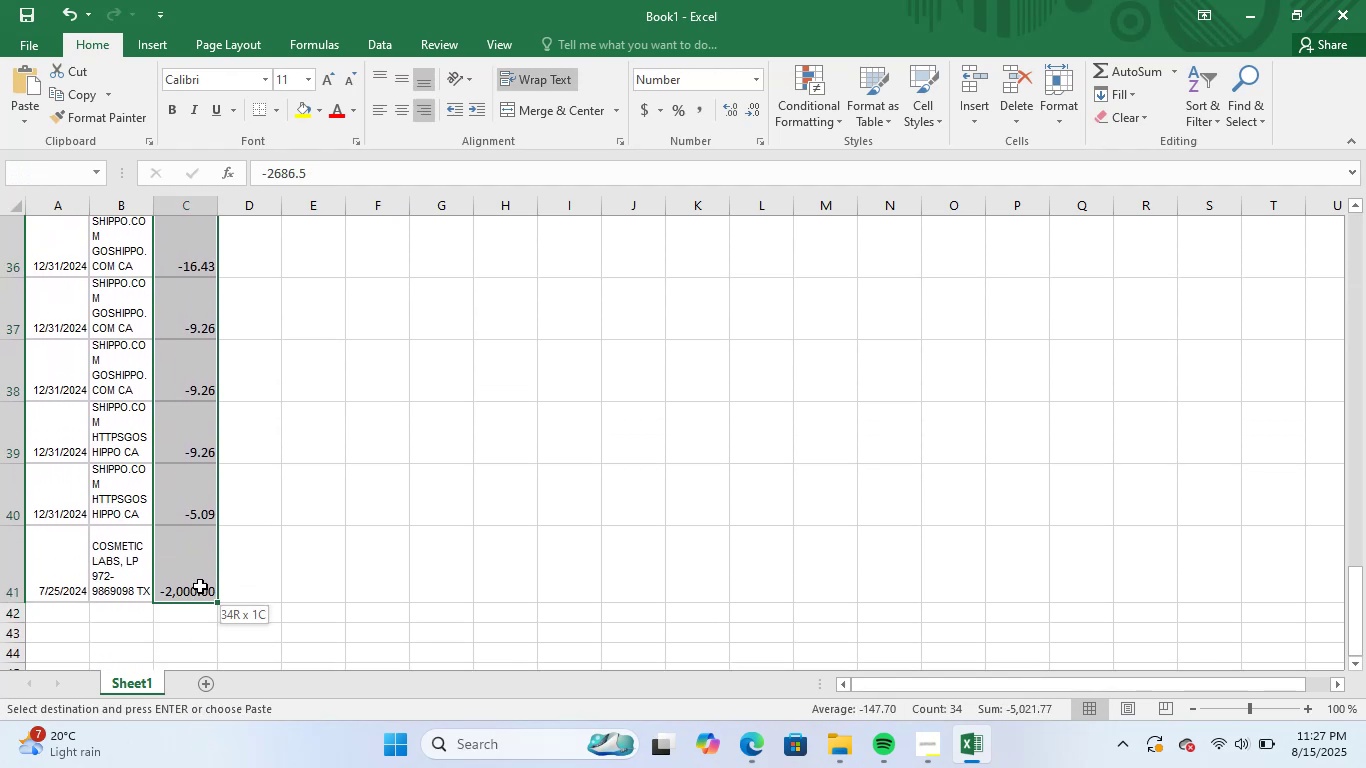 
key(Control+C)
 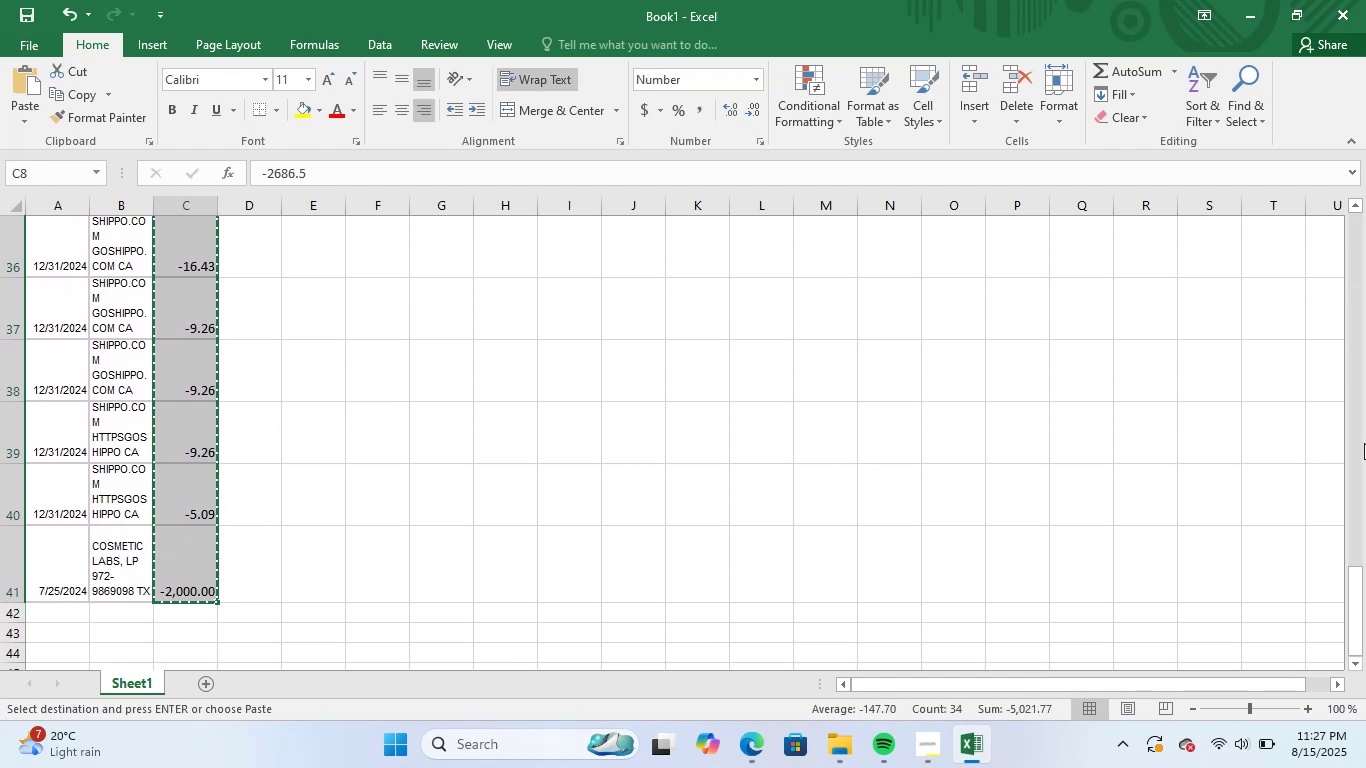 
left_click_drag(start_coordinate=[1348, 606], to_coordinate=[1342, 194])
 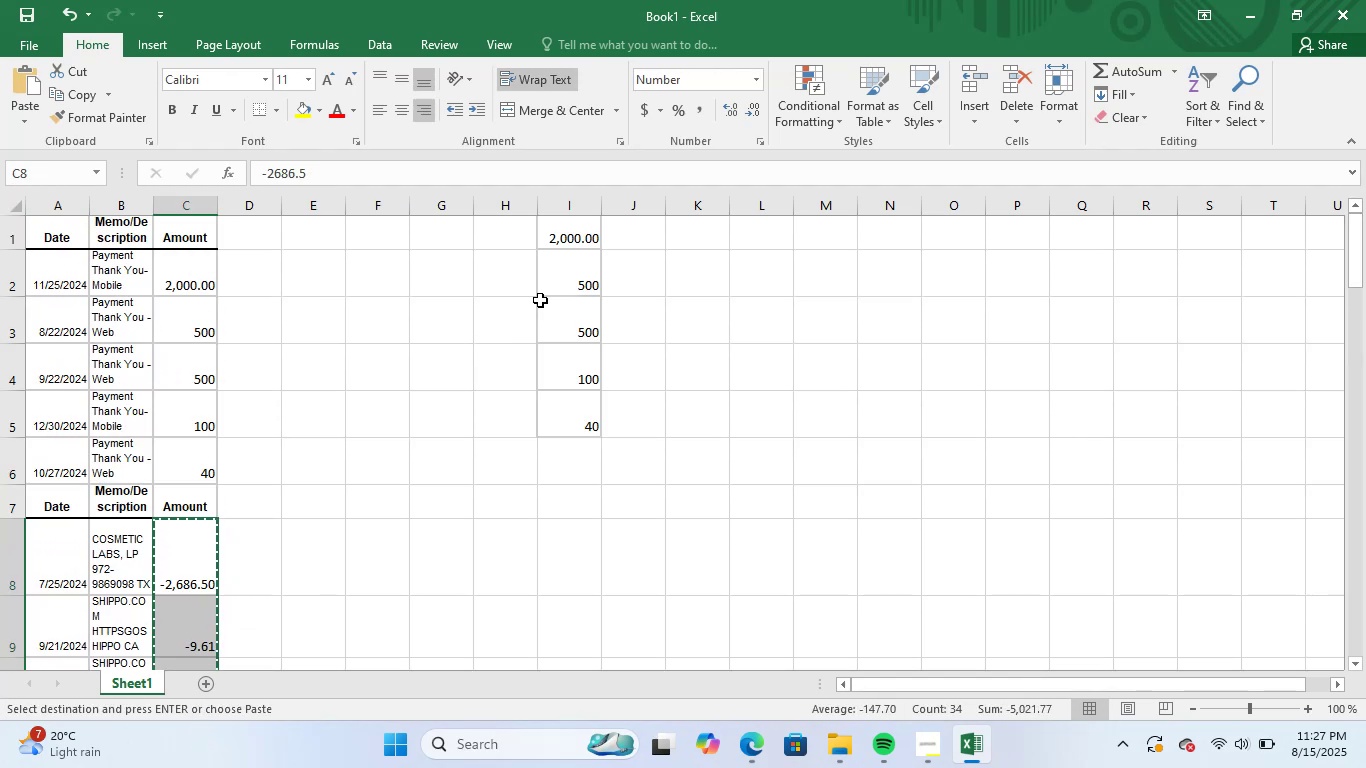 
key(Control+ControlLeft)
 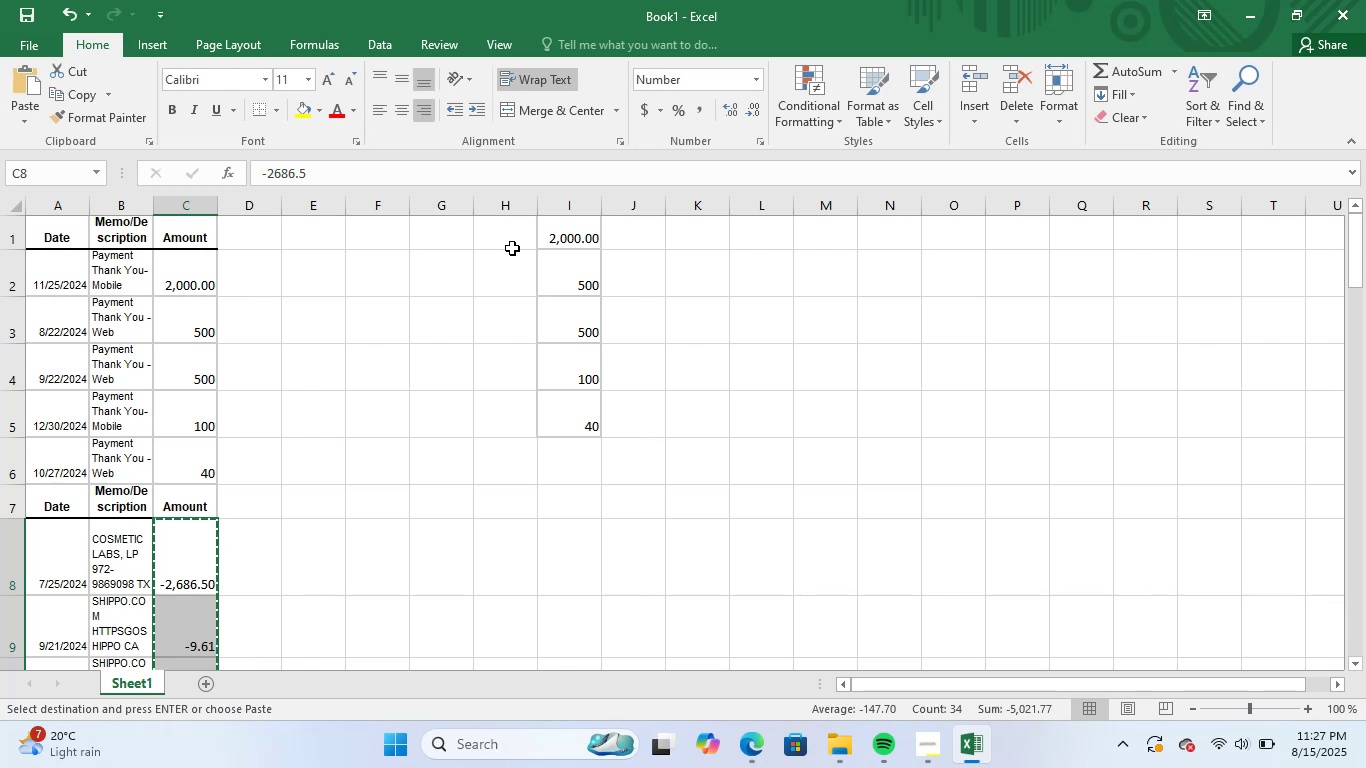 
left_click([514, 244])
 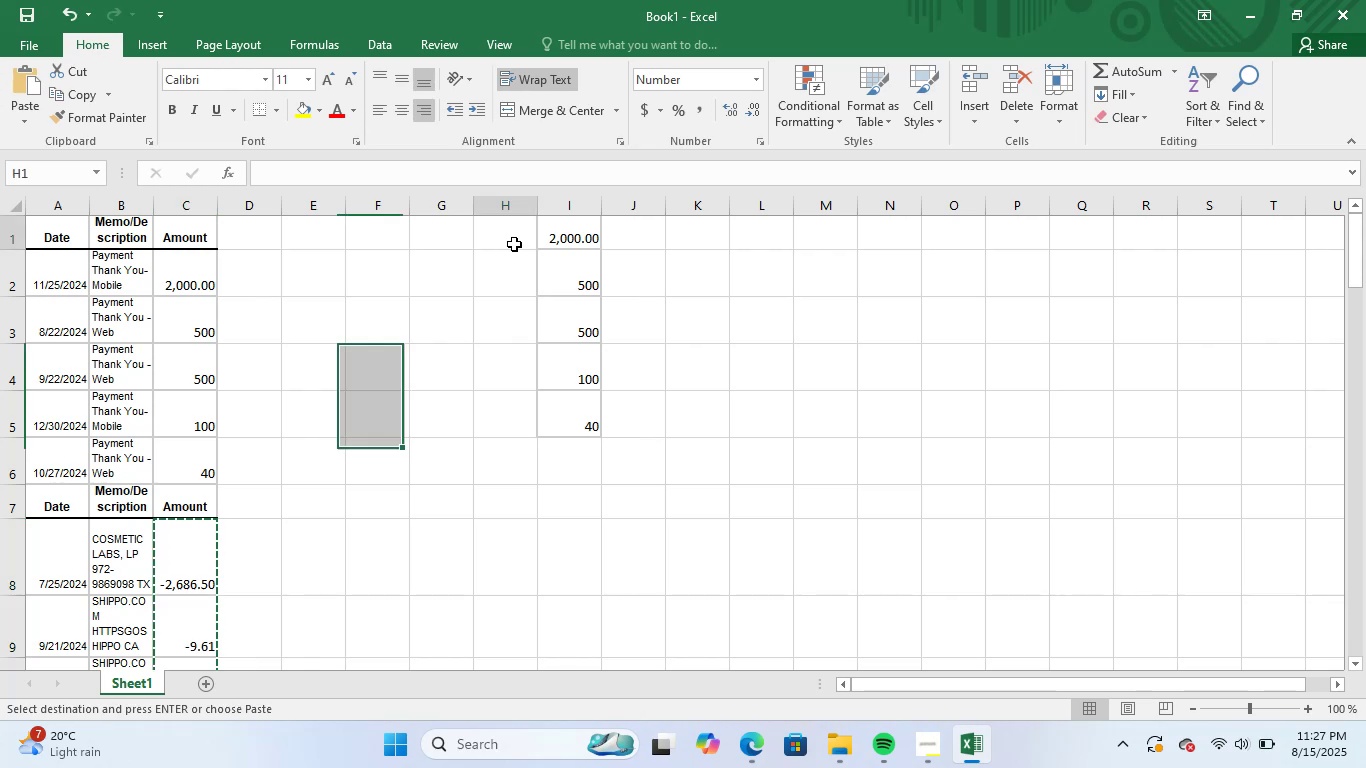 
key(Control+V)
 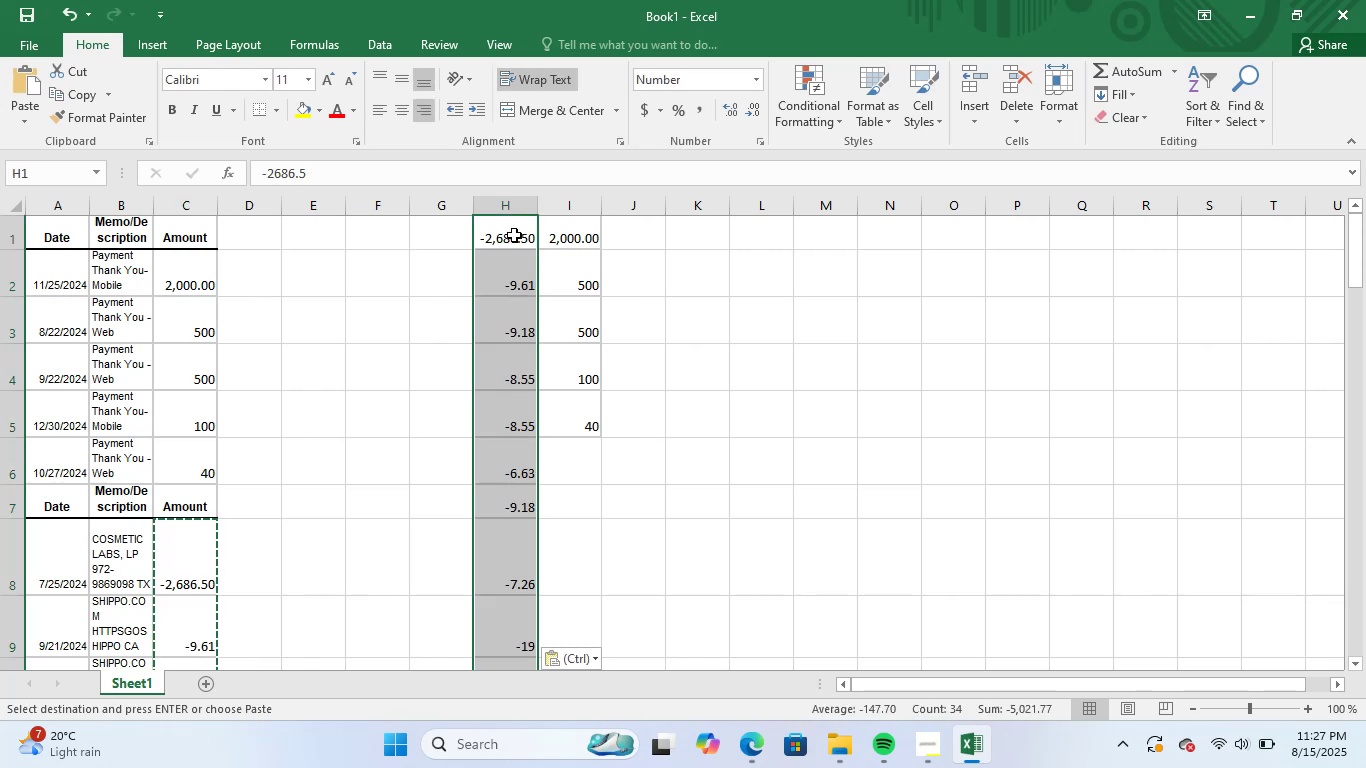 
left_click_drag(start_coordinate=[515, 212], to_coordinate=[604, 215])
 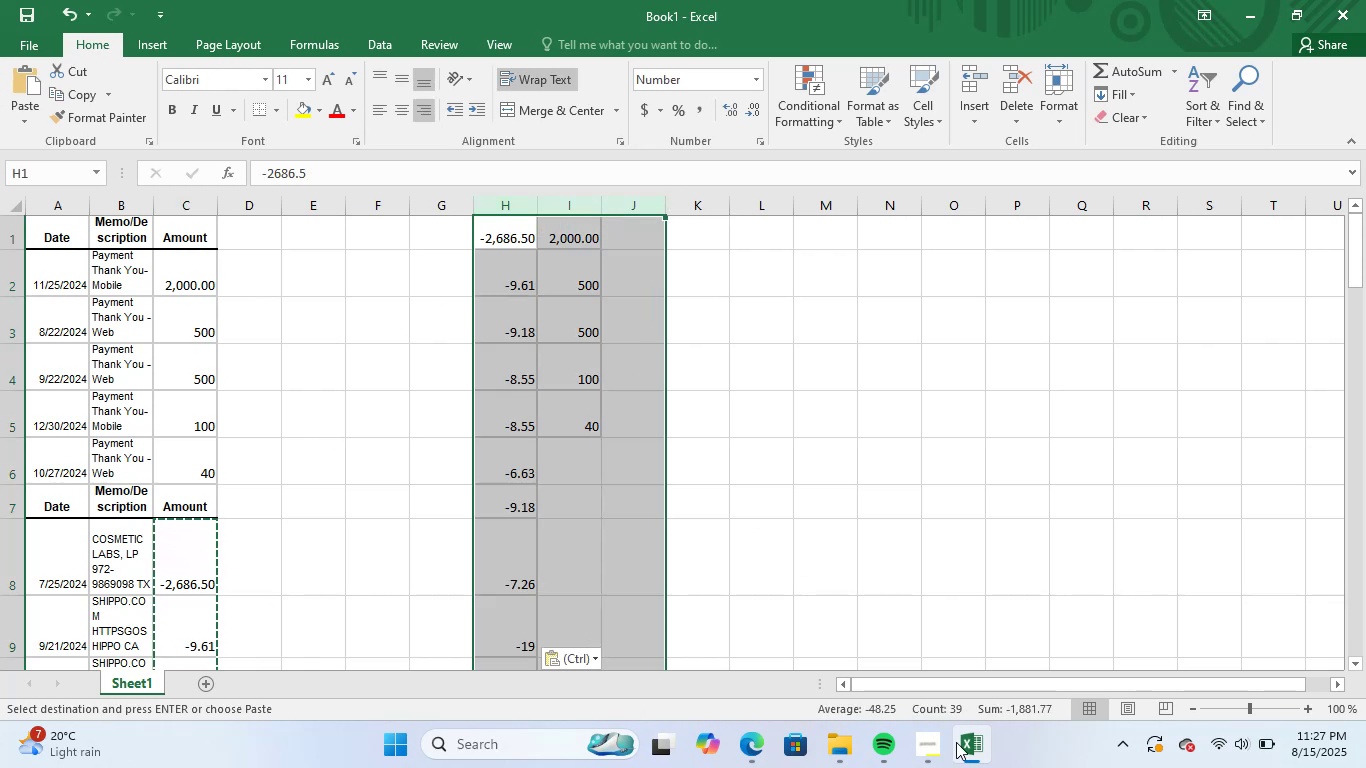 
left_click([974, 760])
 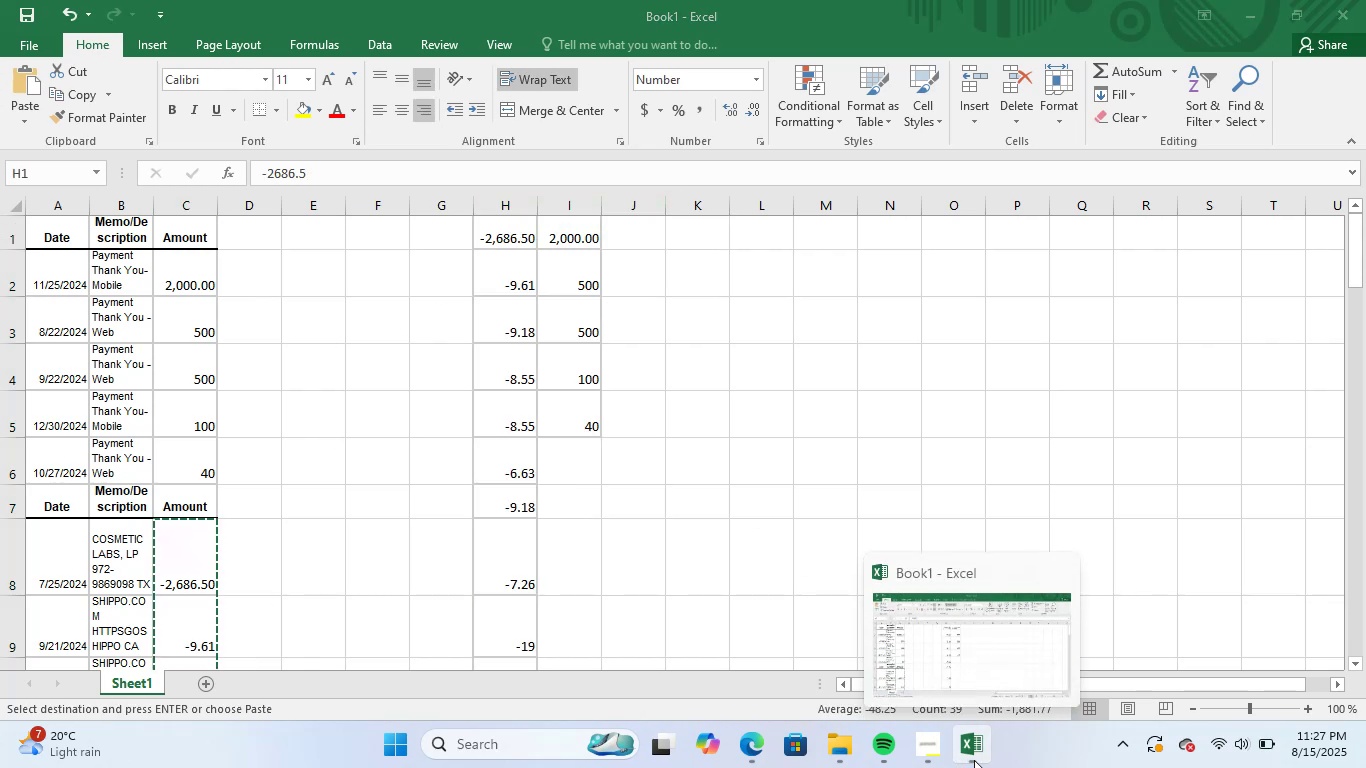 
left_click([977, 753])
 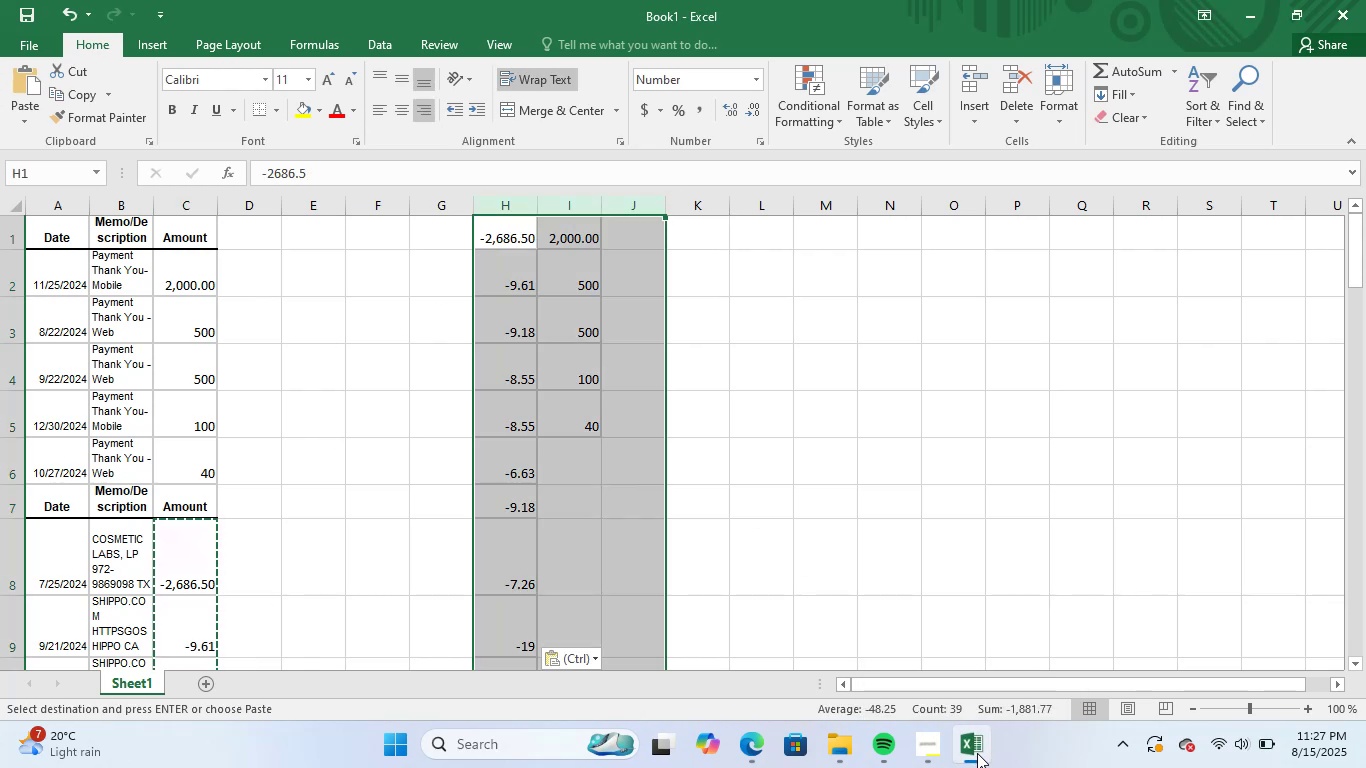 
left_click([977, 753])
 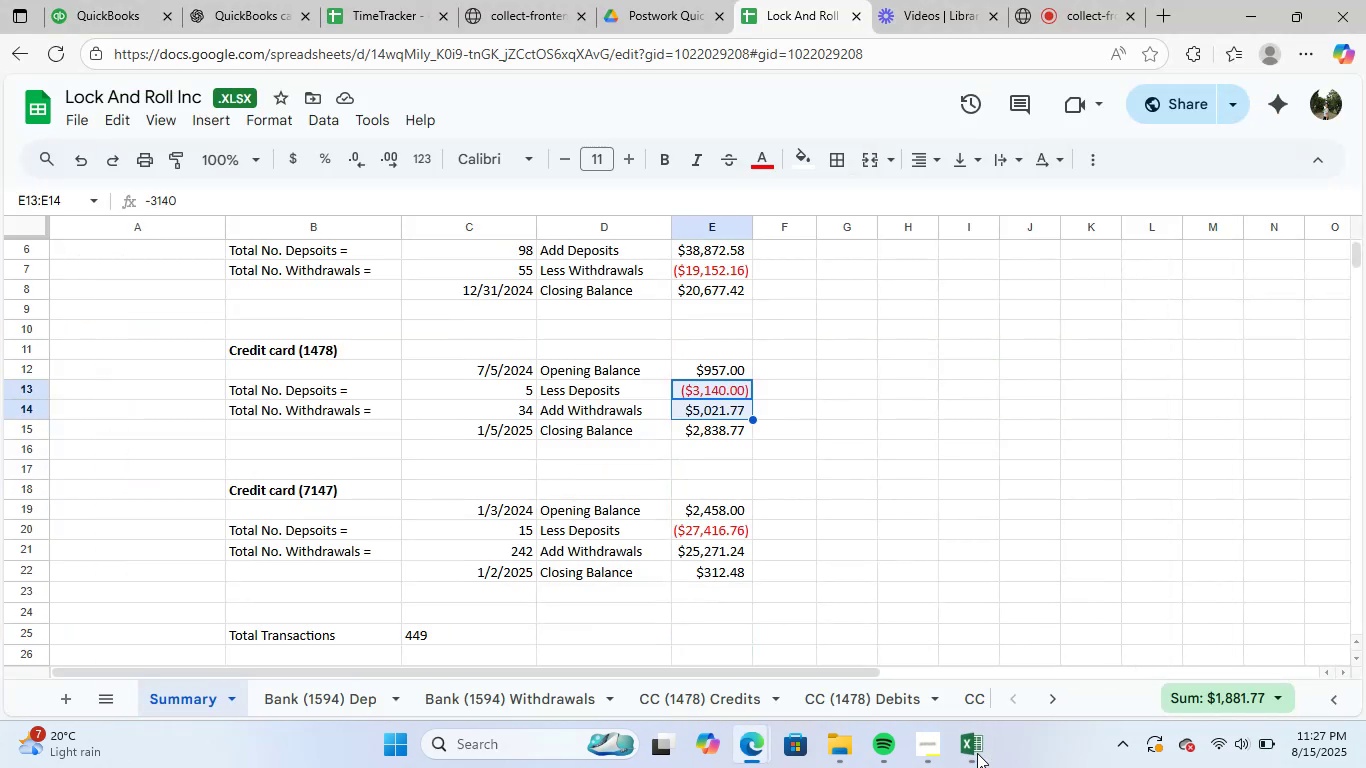 
left_click([977, 753])
 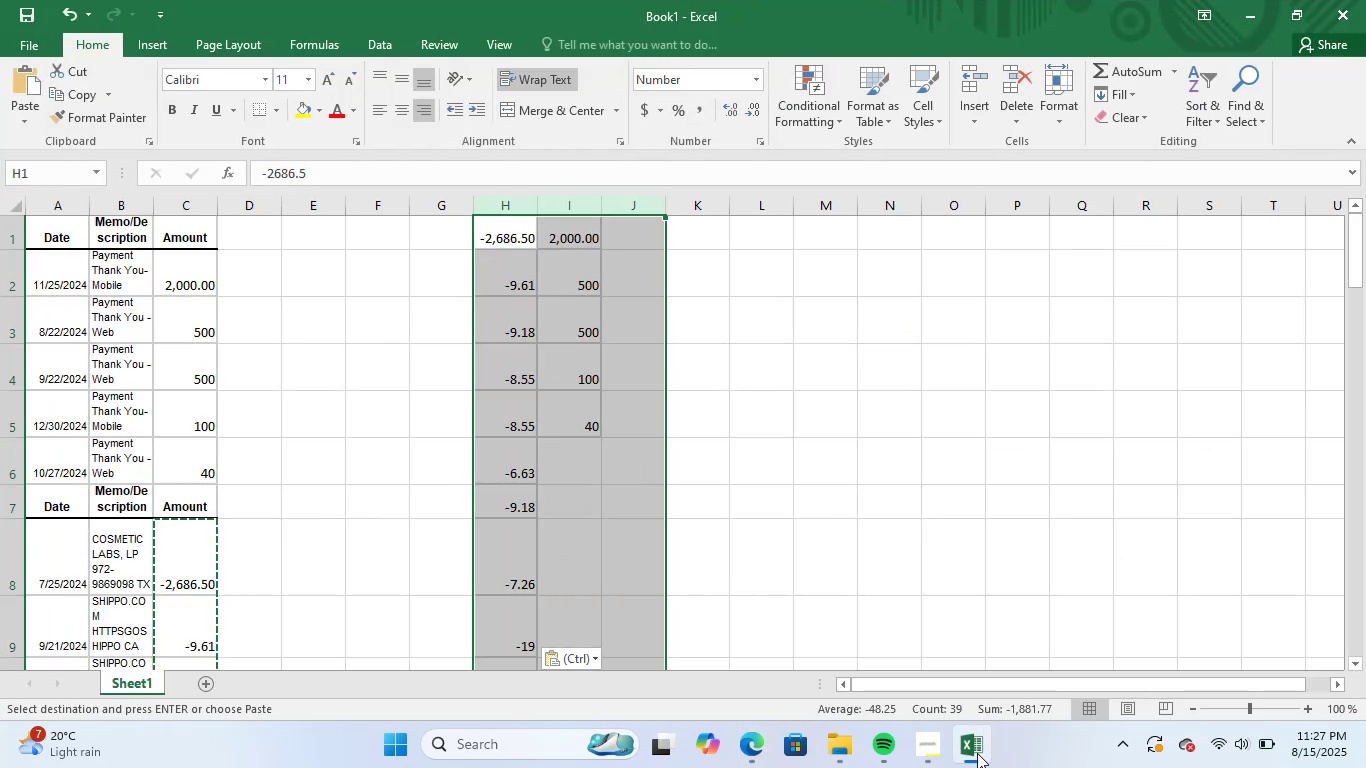 
left_click([946, 585])
 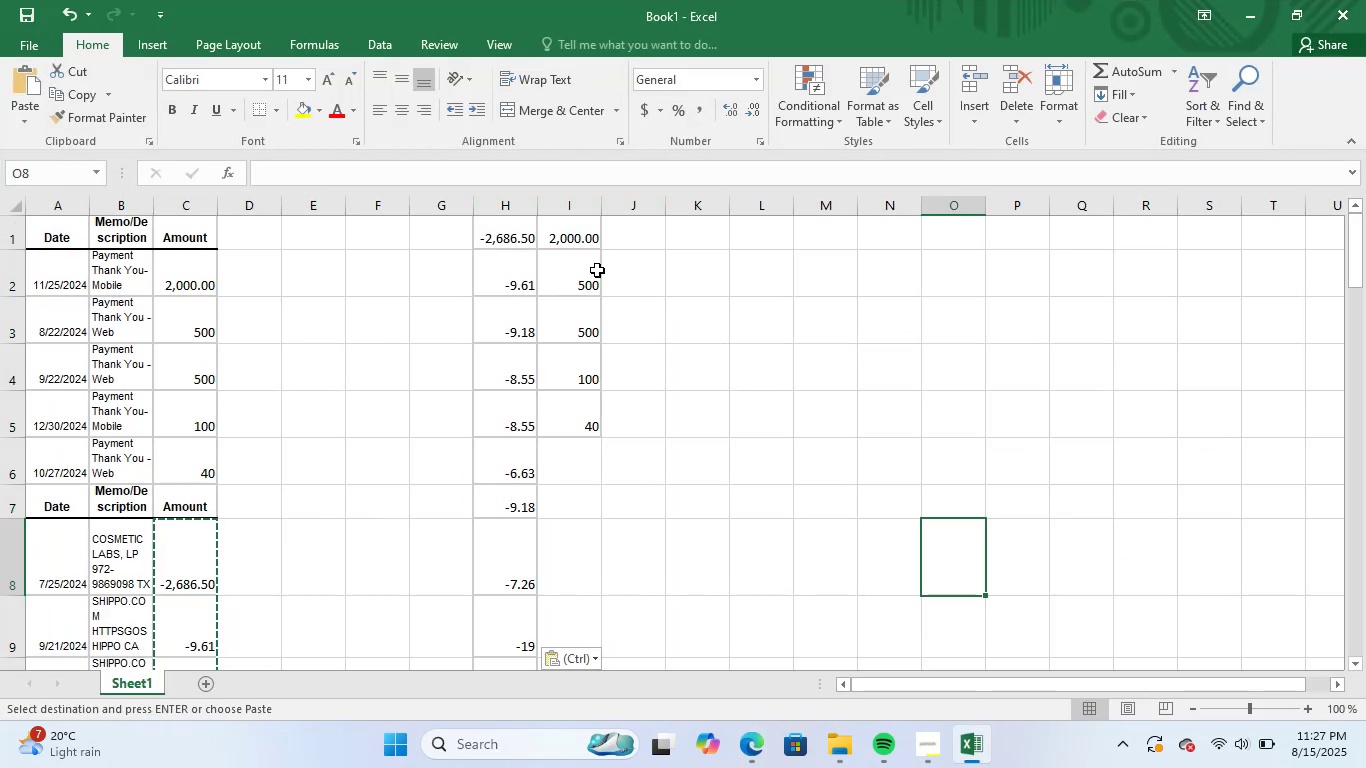 
left_click_drag(start_coordinate=[508, 212], to_coordinate=[565, 208])
 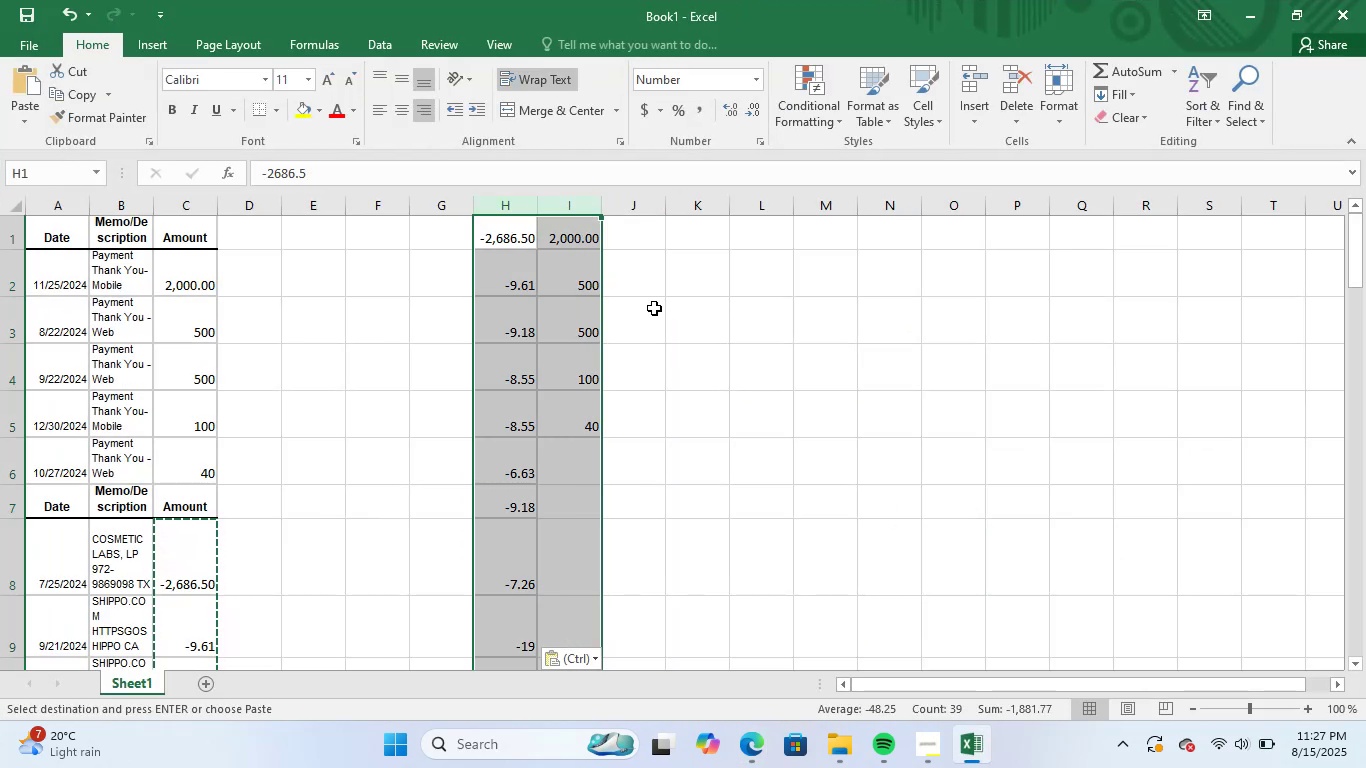 
key(Delete)
 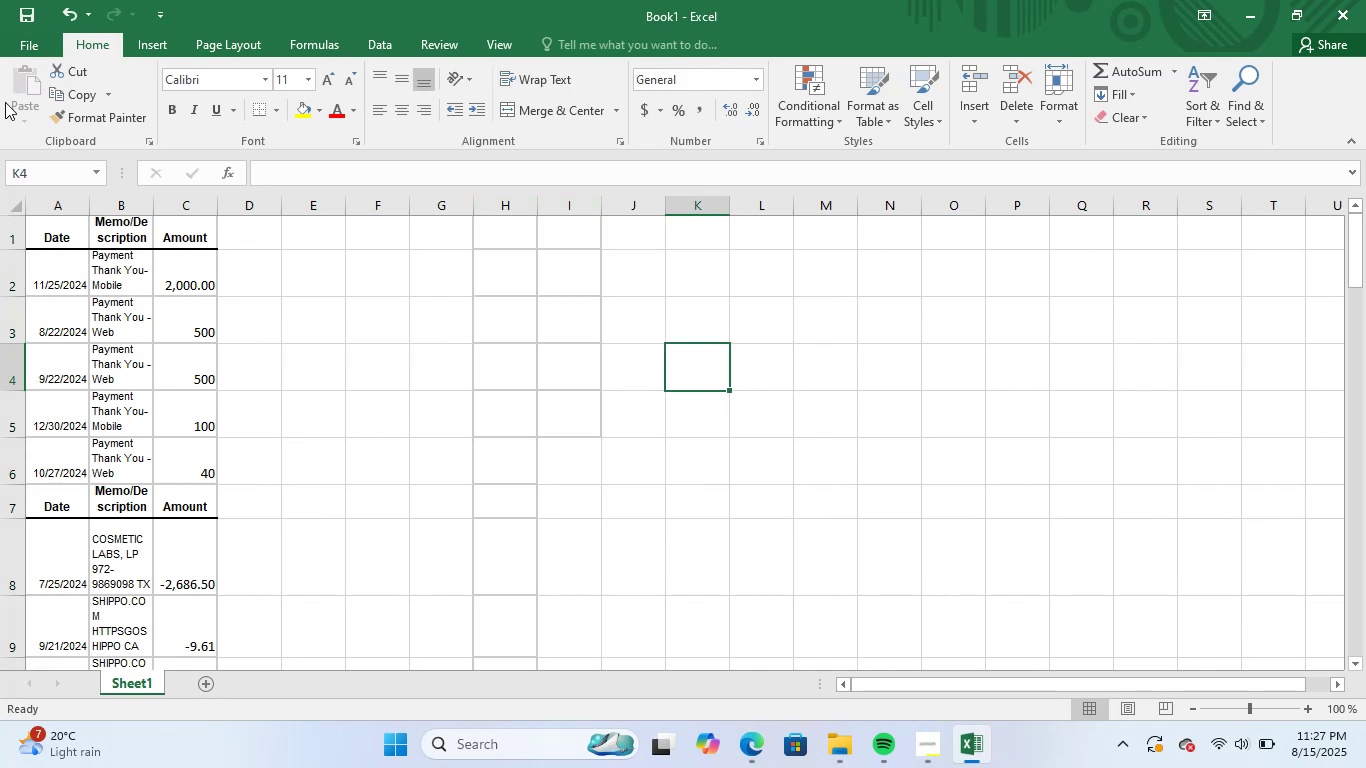 
left_click([41, 45])
 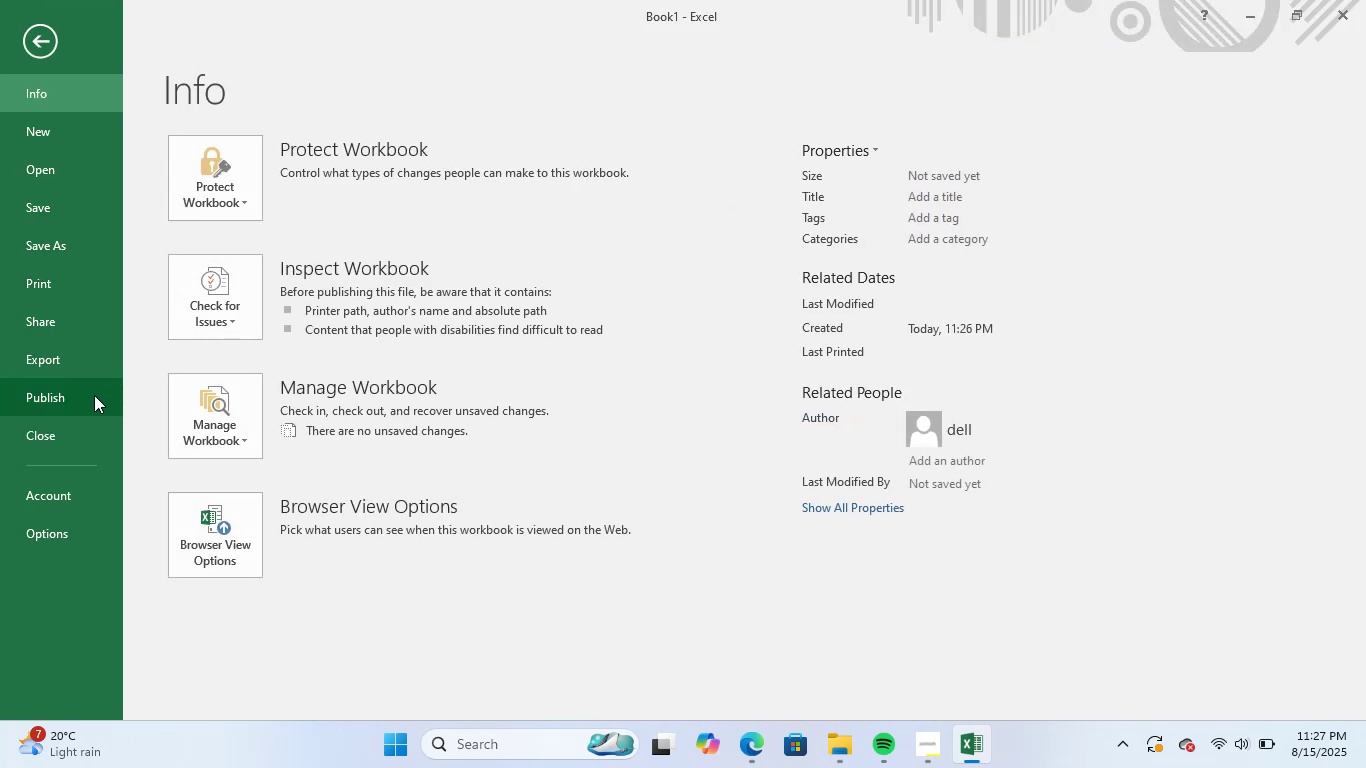 
left_click([72, 245])
 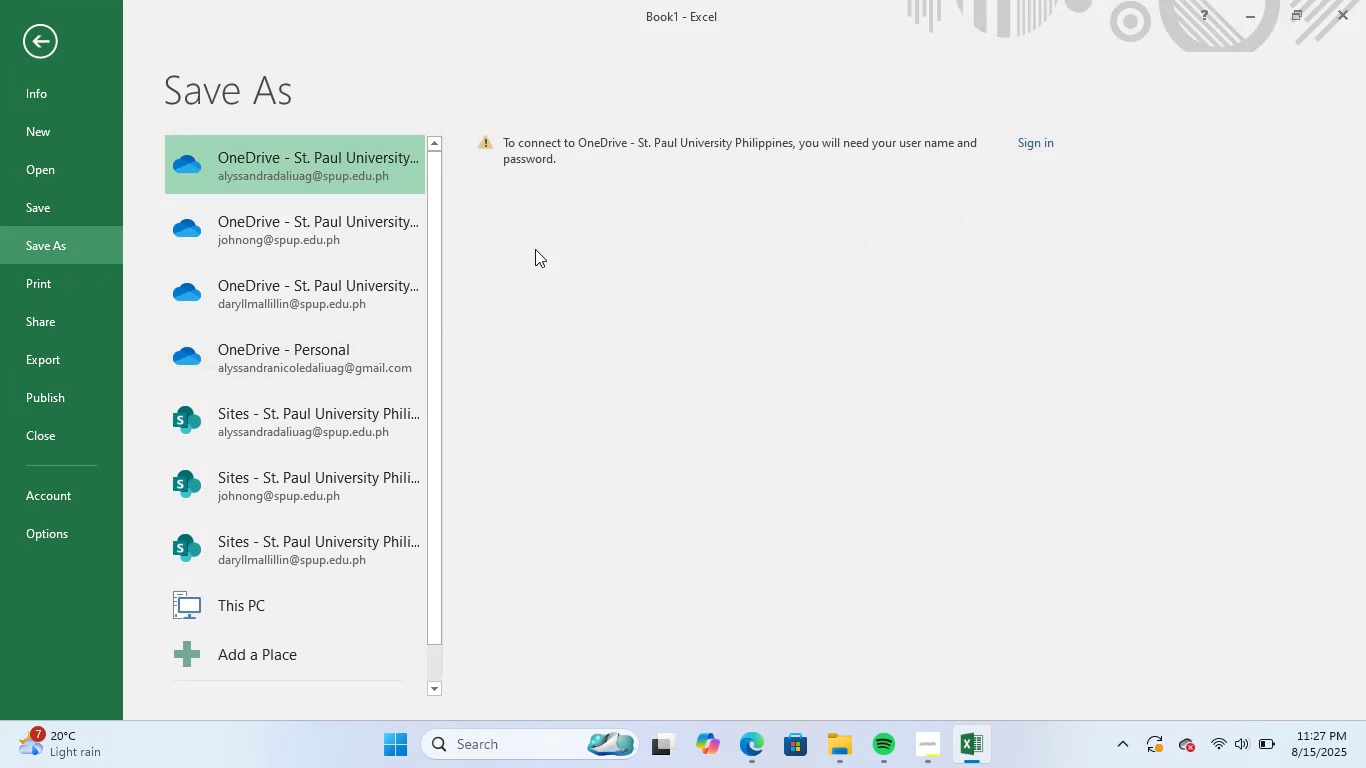 
left_click([251, 619])
 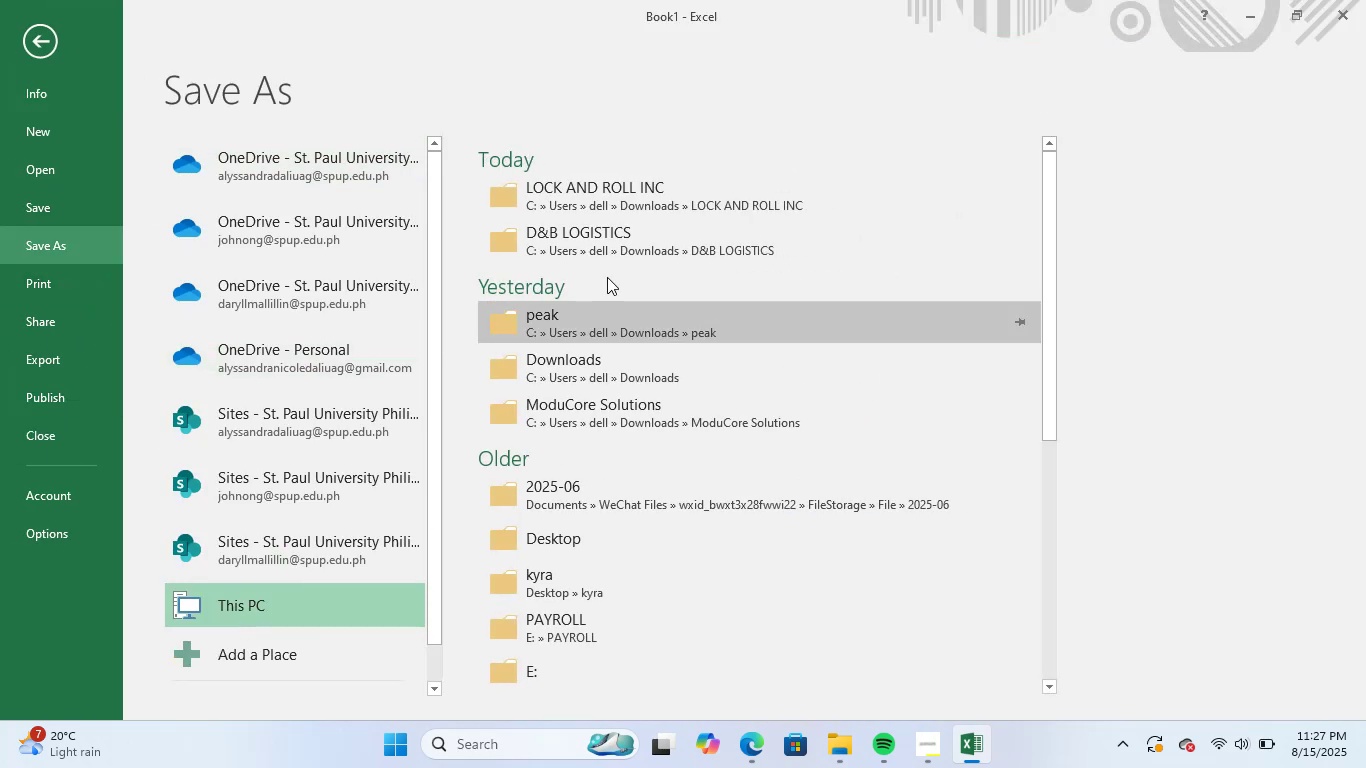 
left_click([680, 189])
 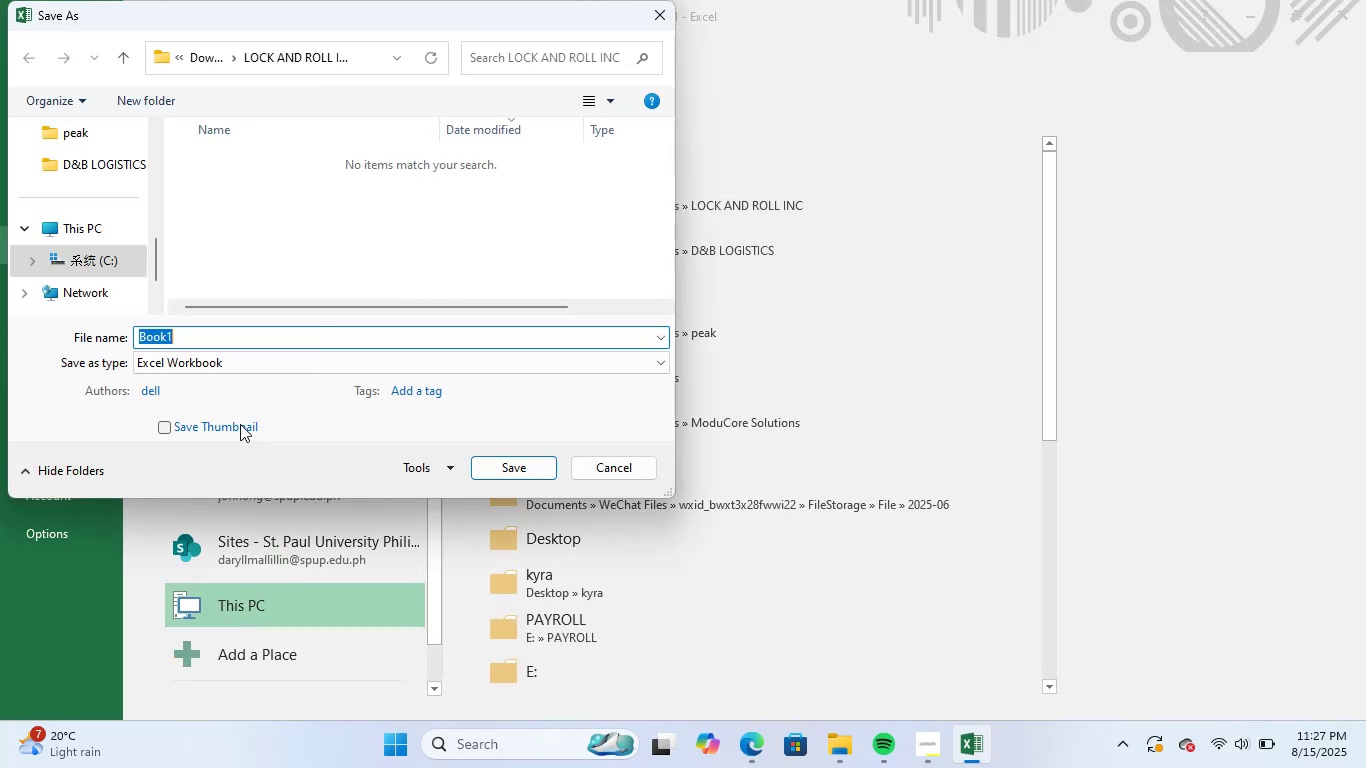 
left_click([243, 370])
 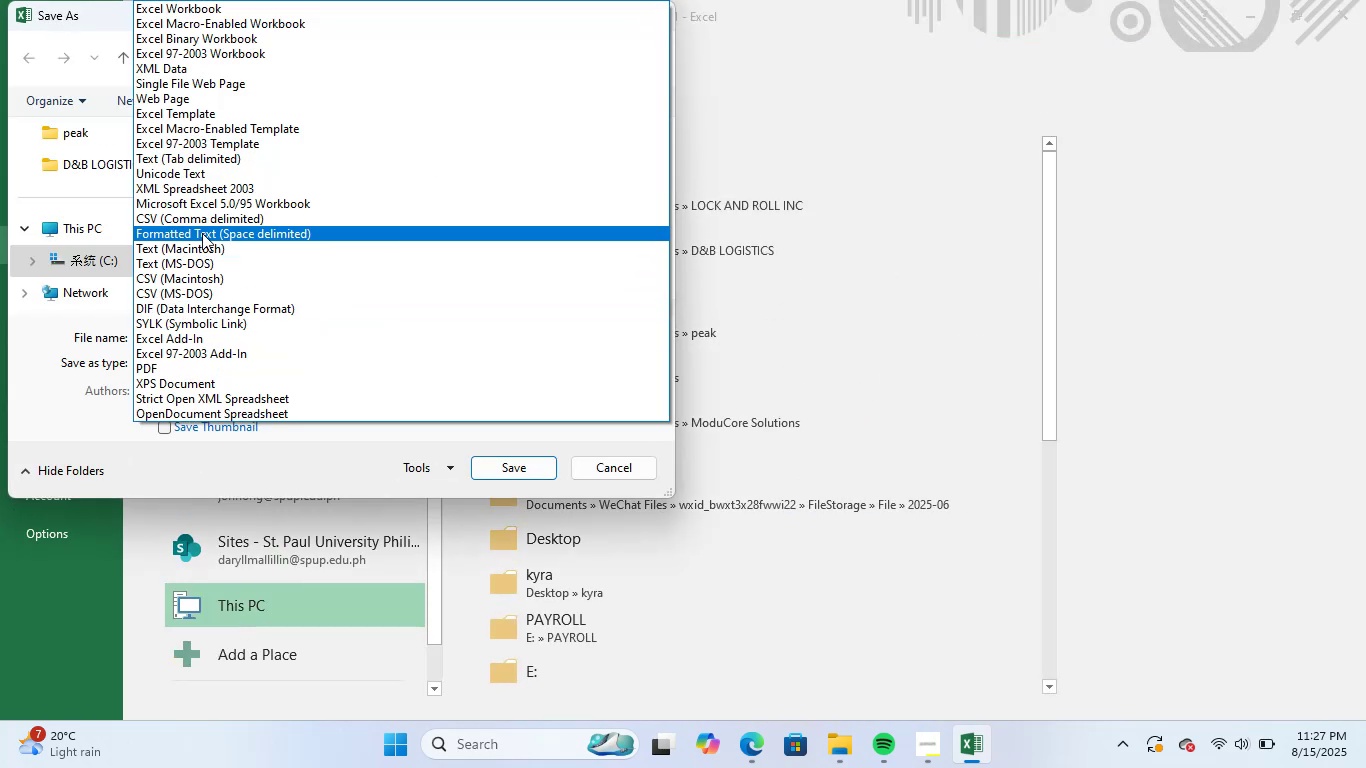 
left_click([218, 221])
 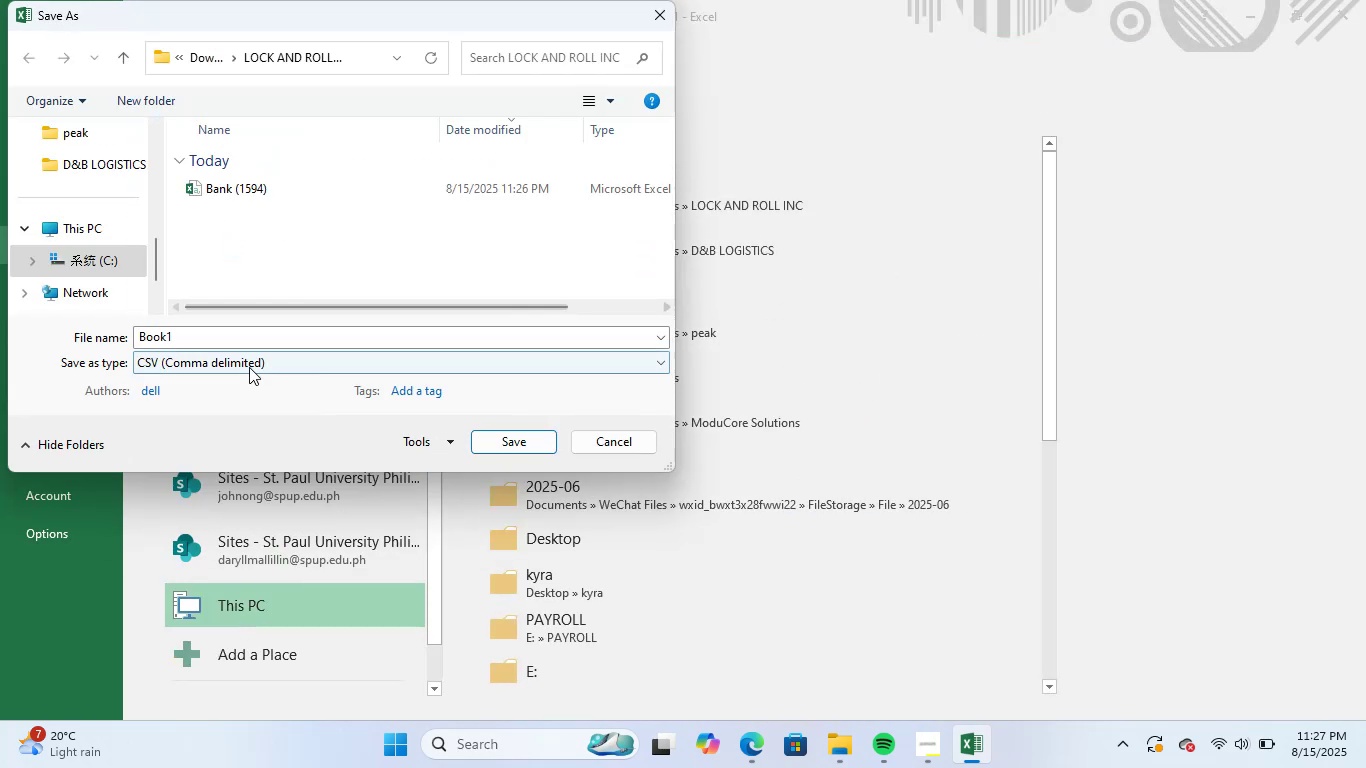 
key(Alt+Tab)
 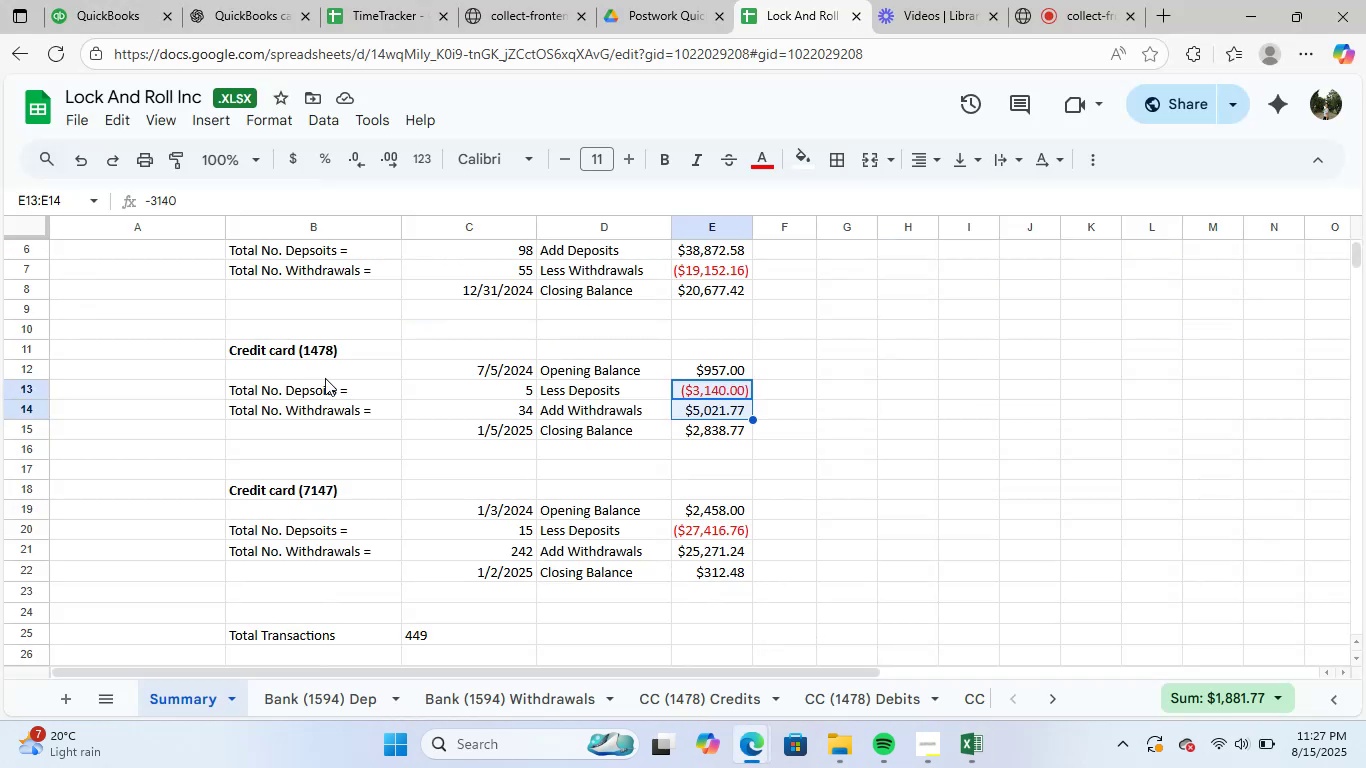 
left_click([314, 356])
 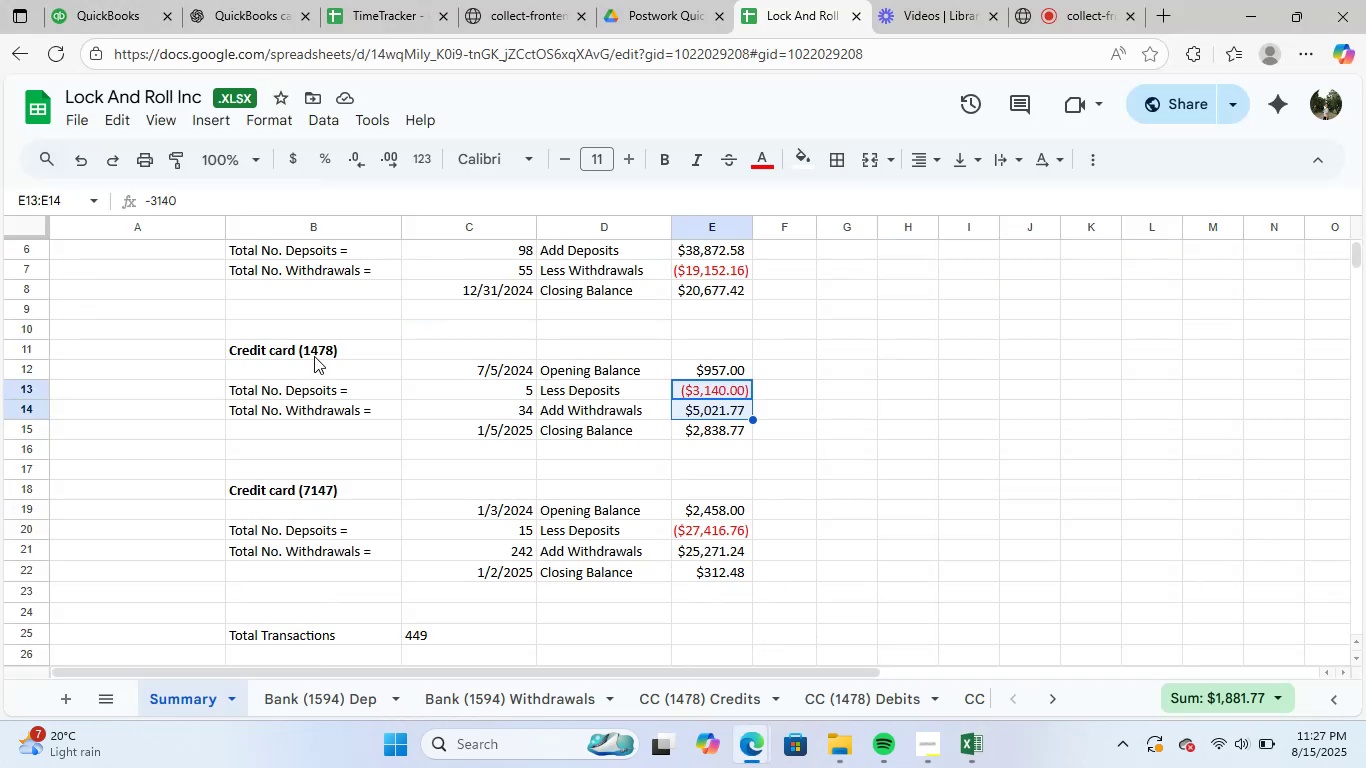 
key(Control+C)
 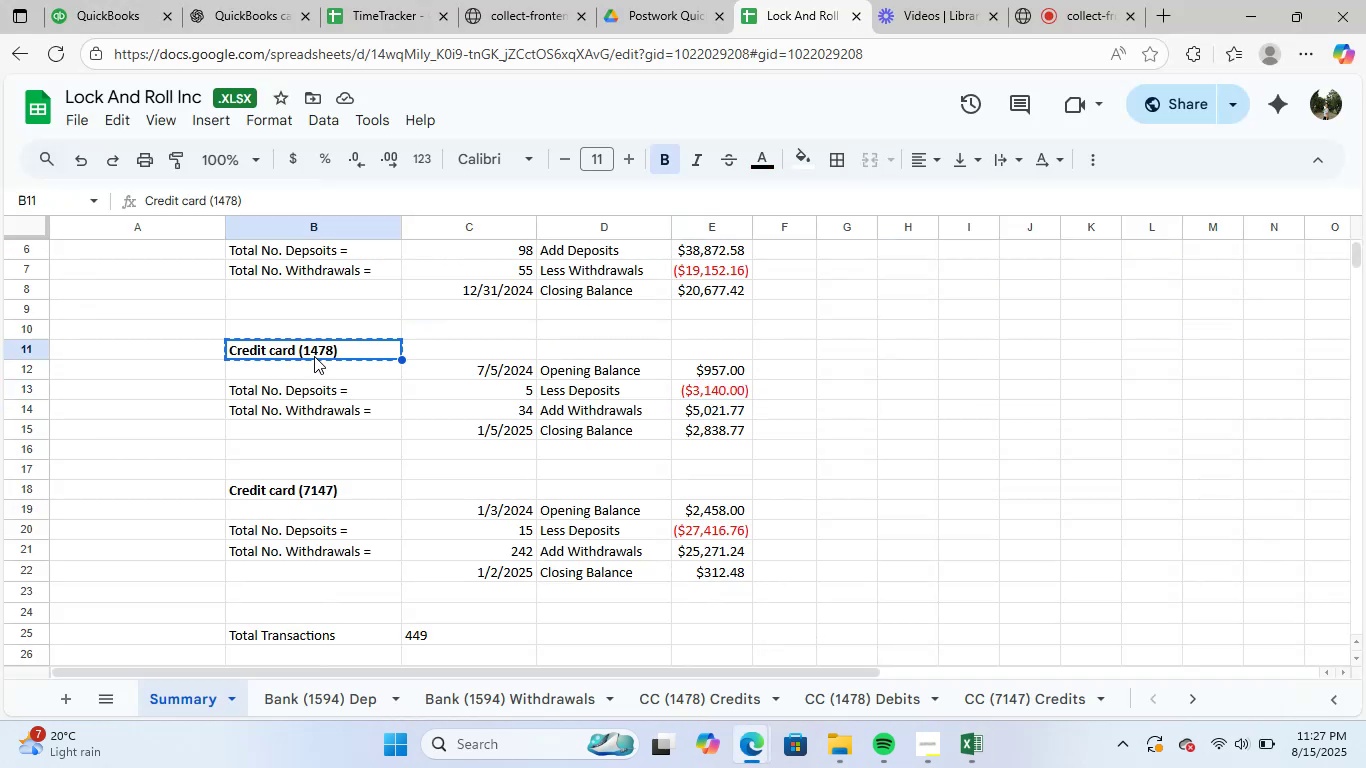 
key(Alt+Tab)
 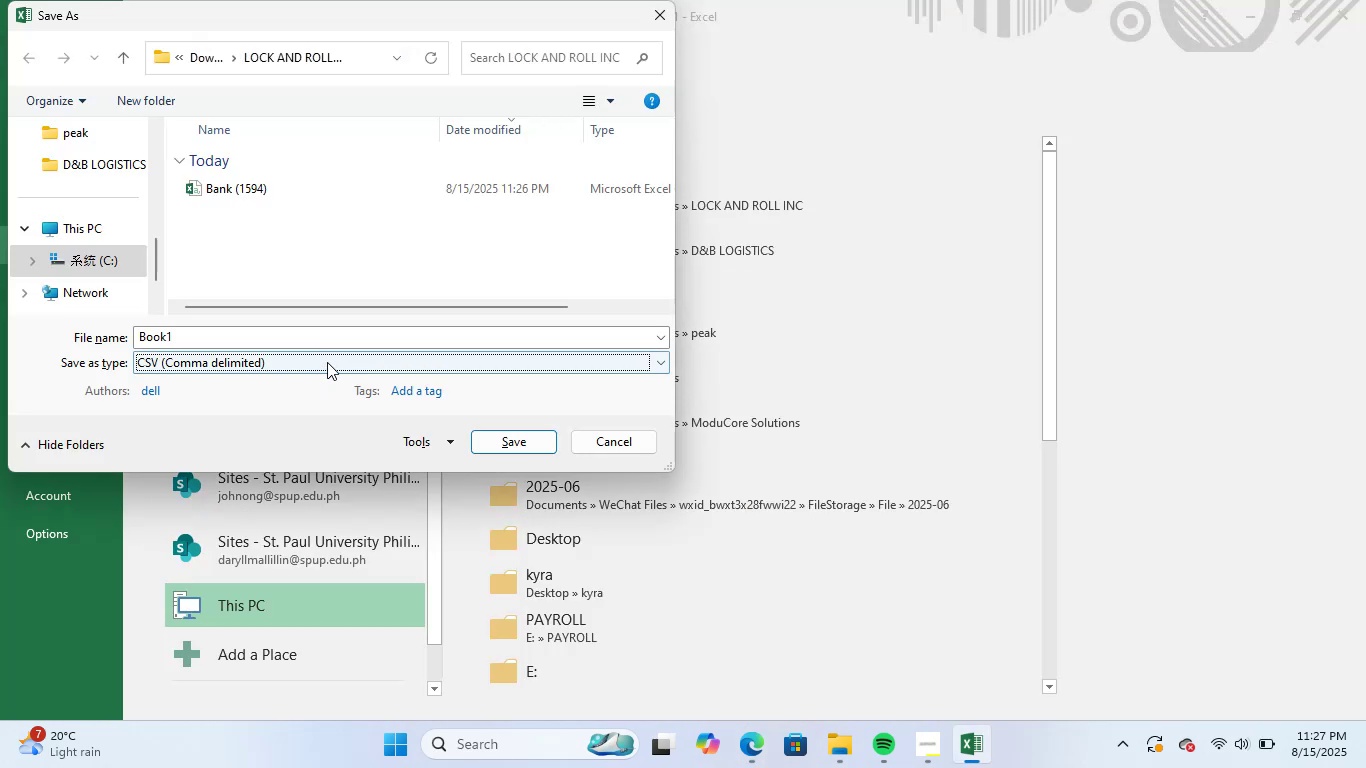 
left_click([285, 335])
 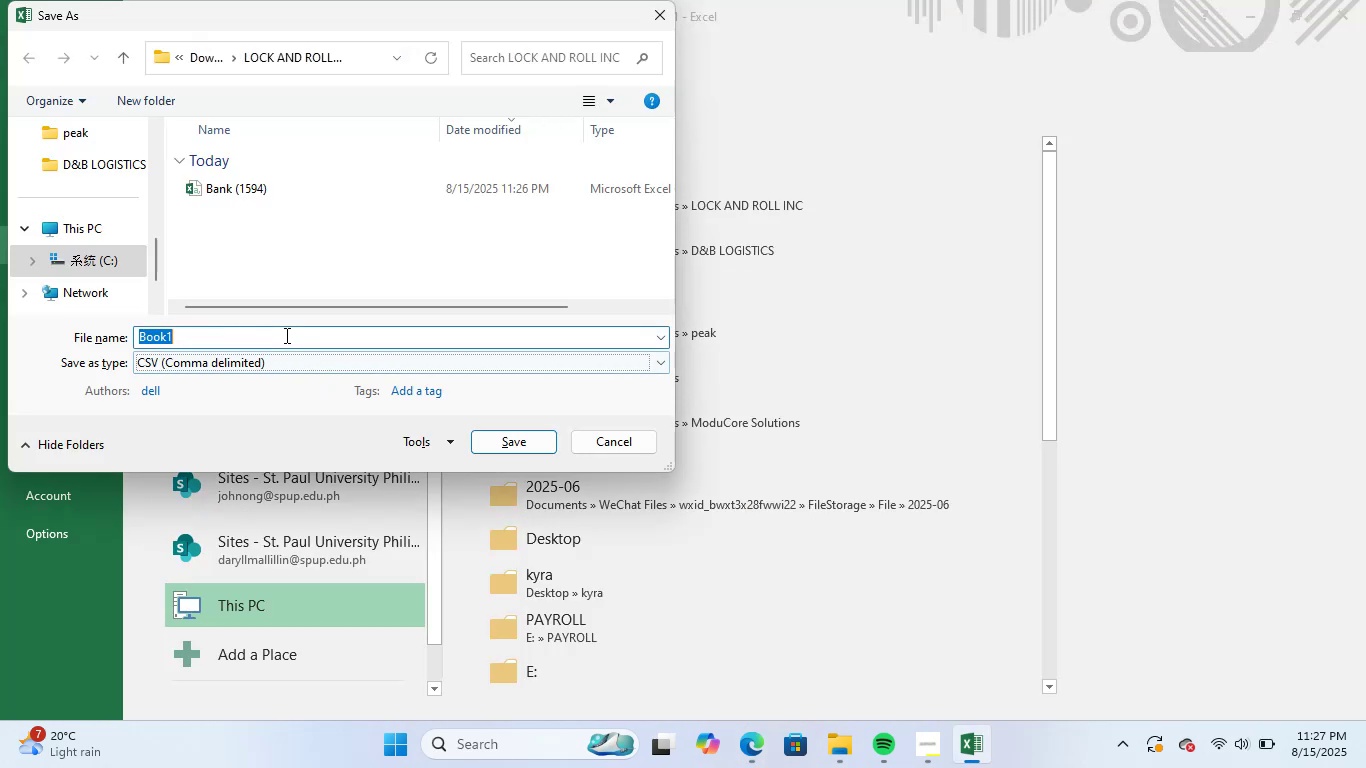 
key(Control+V)
 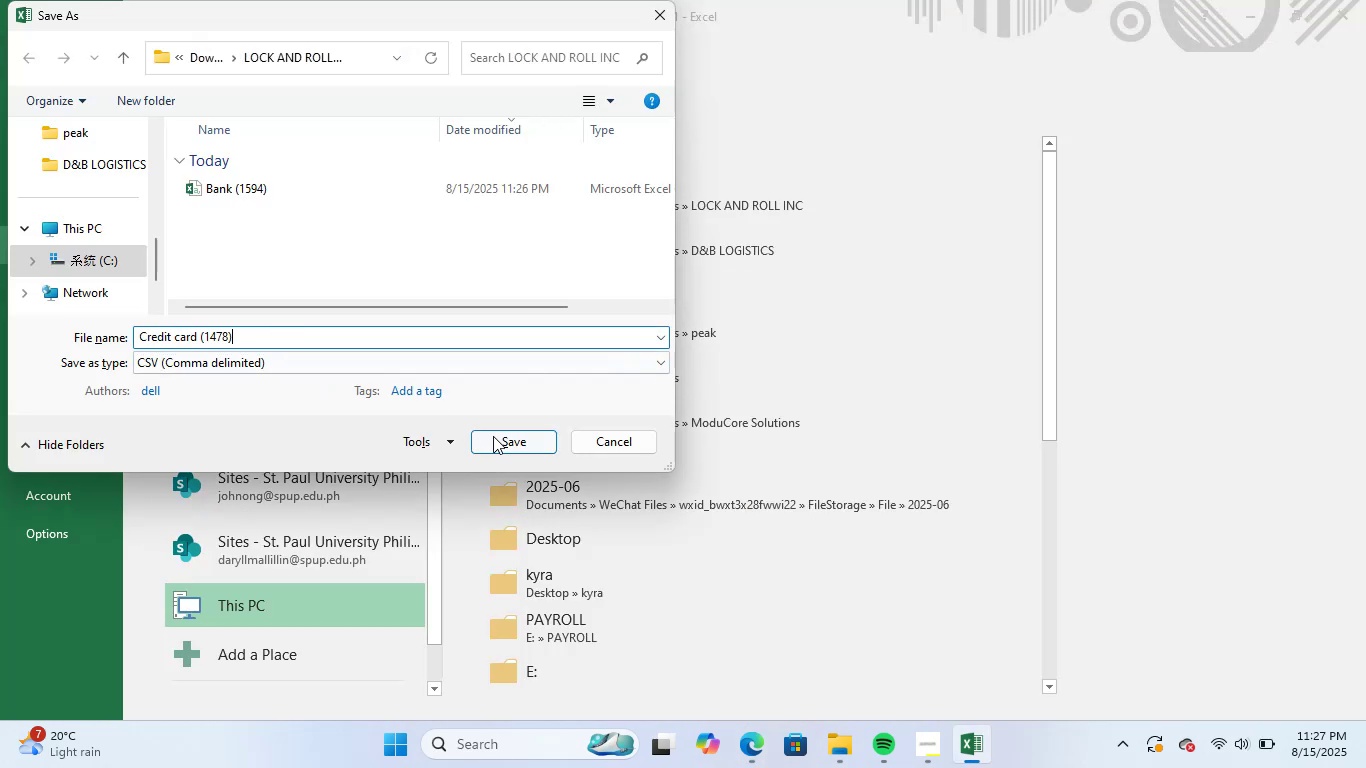 
left_click([497, 437])
 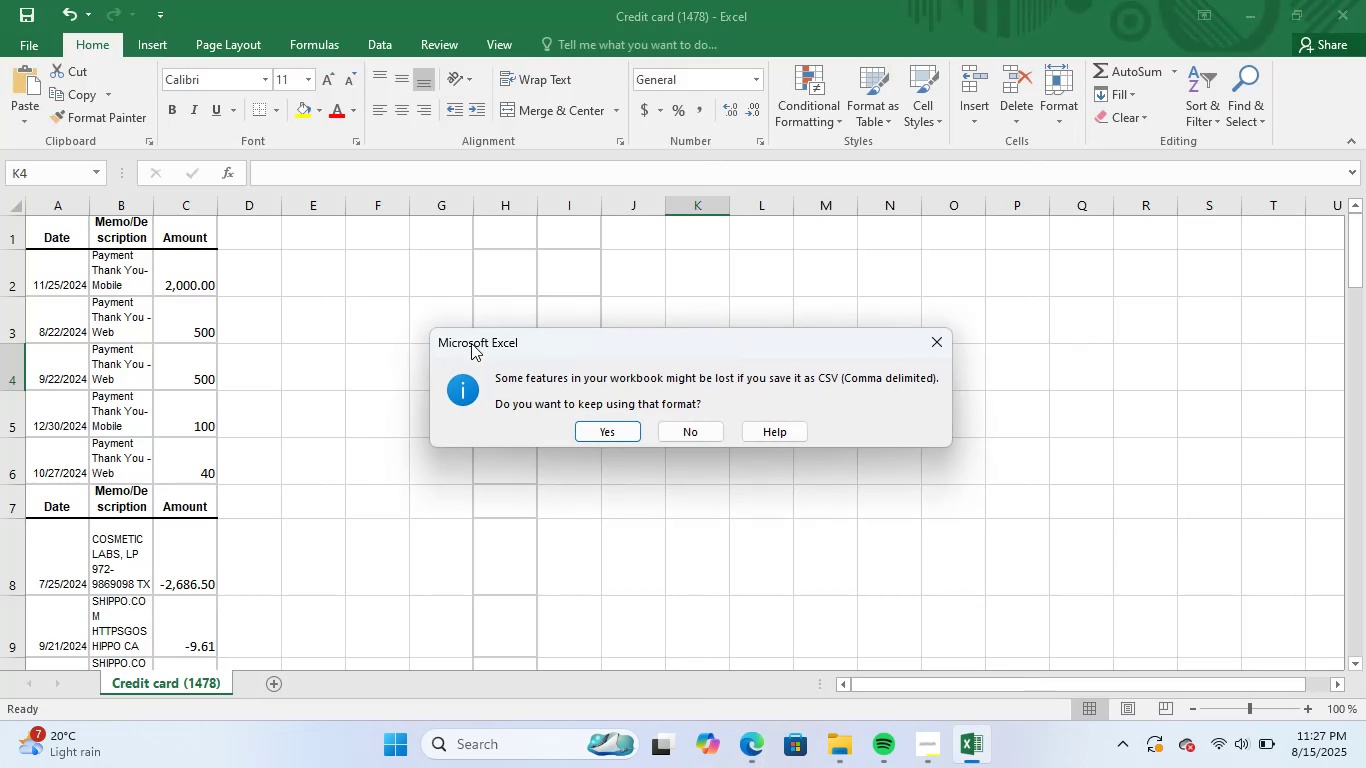 
left_click([614, 430])
 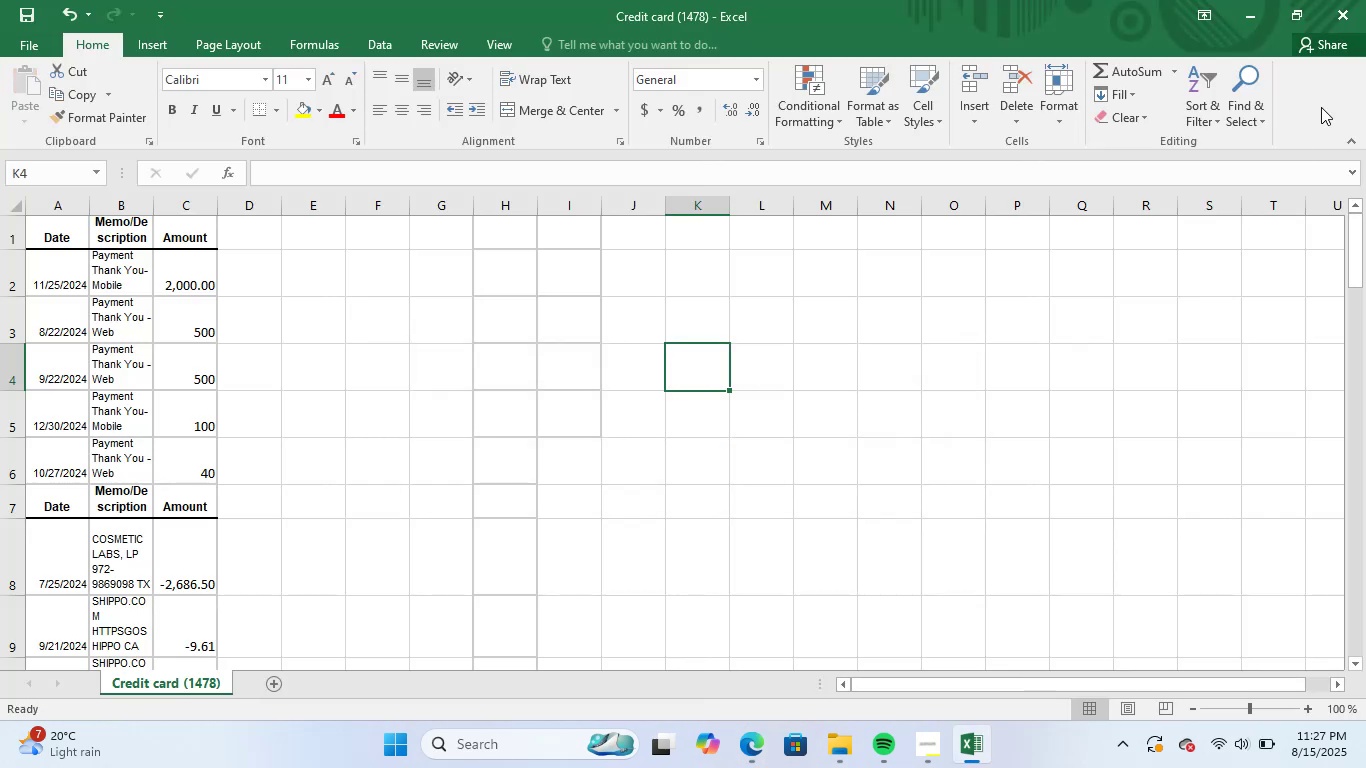 
left_click([1348, 12])
 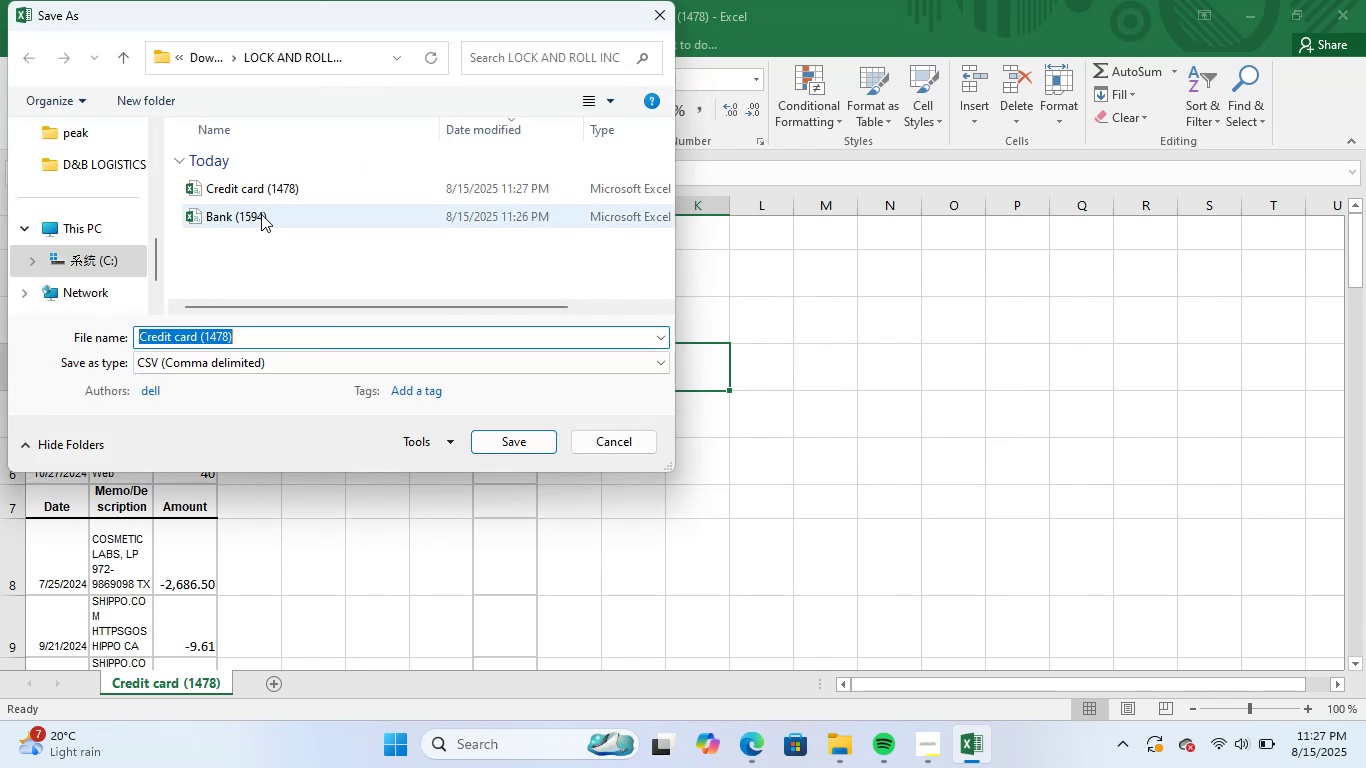 
left_click([325, 186])
 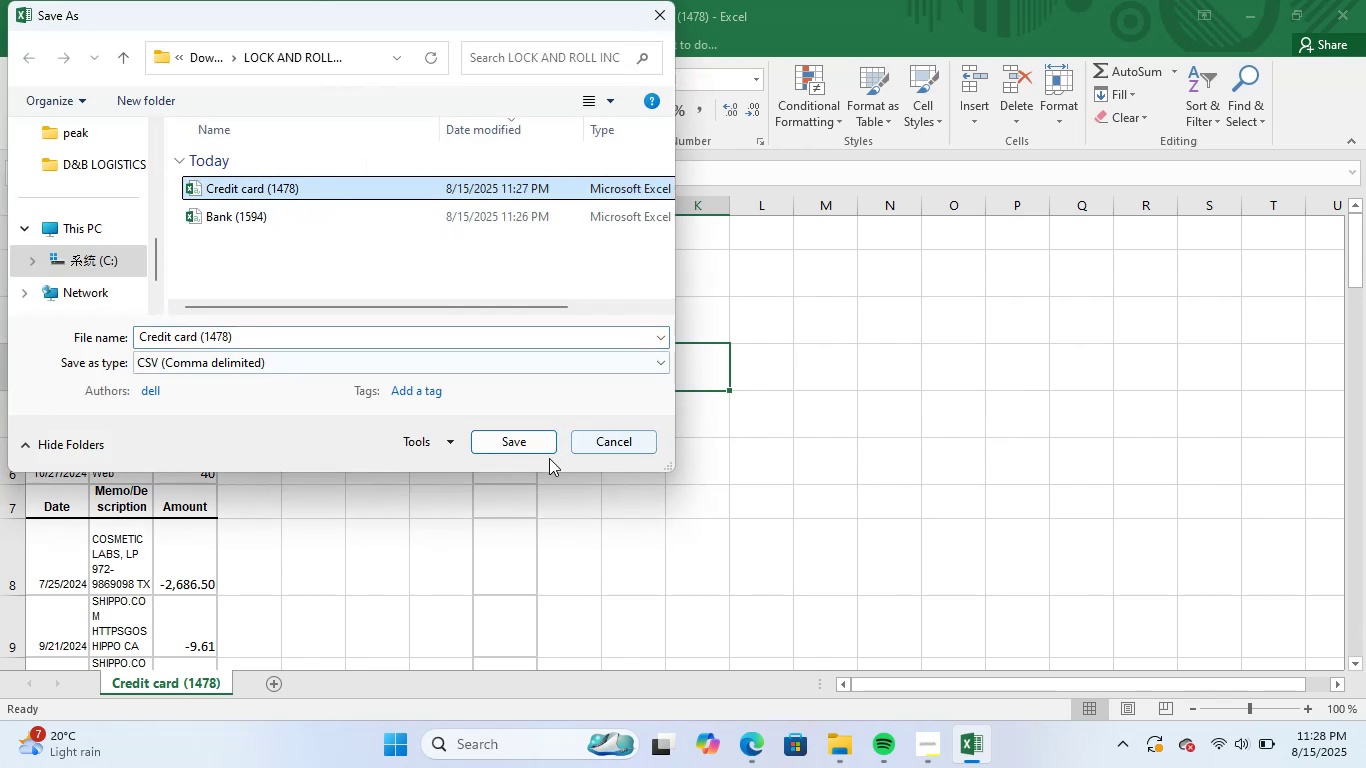 
left_click([523, 438])
 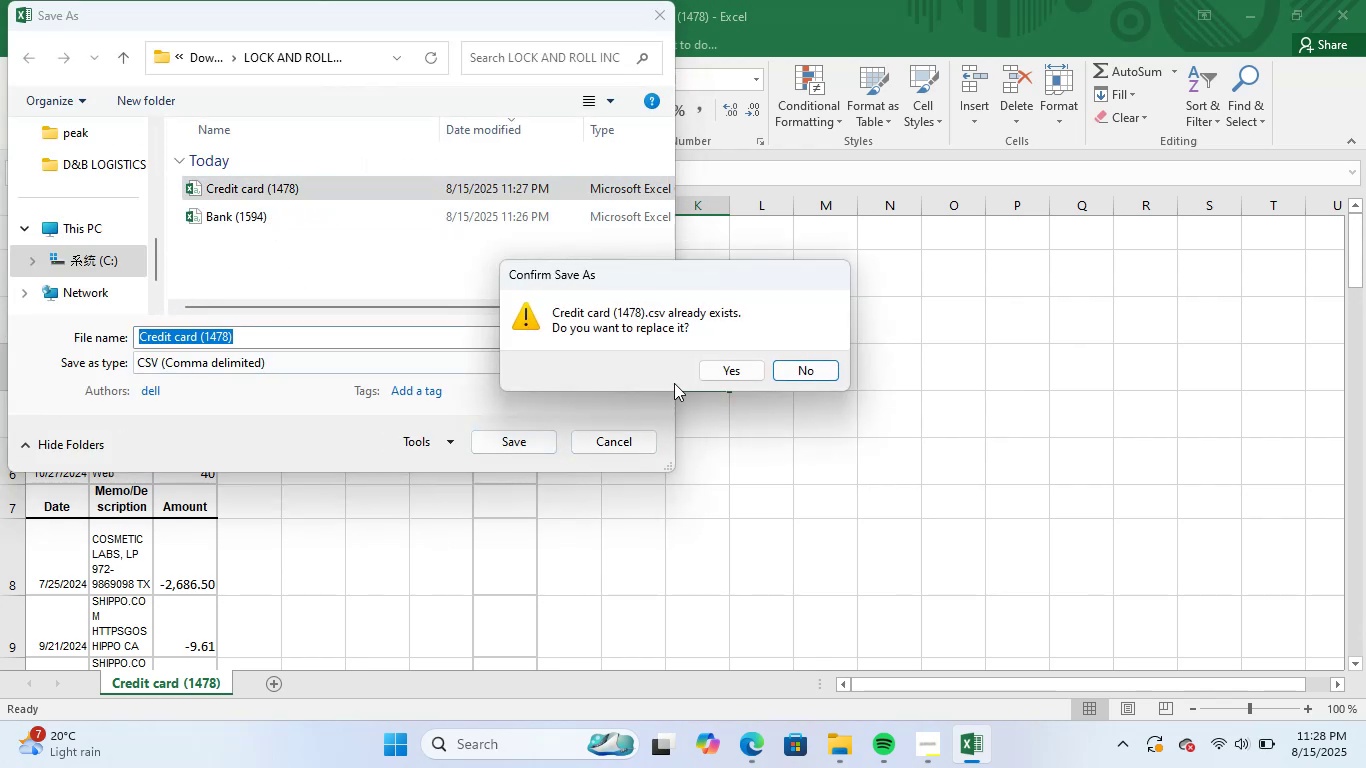 
left_click([723, 370])
 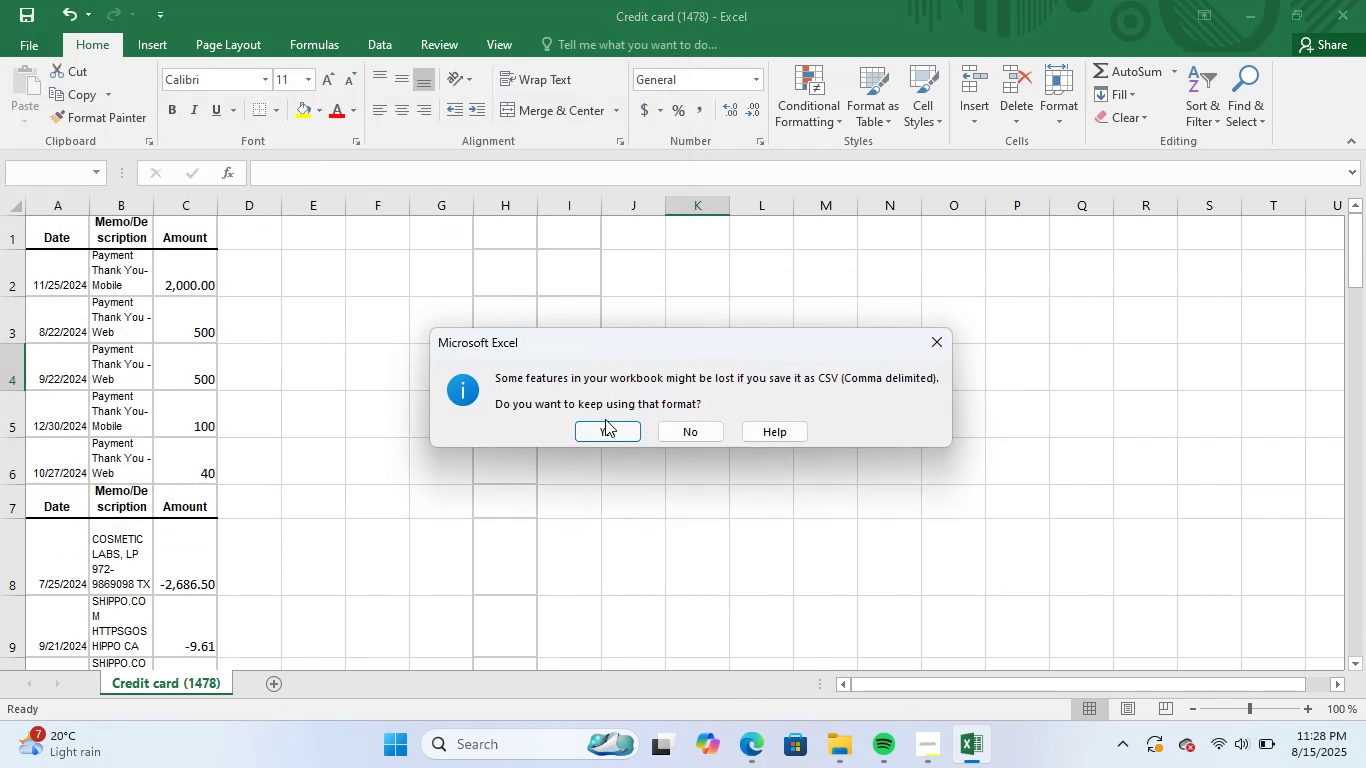 
left_click([599, 429])
 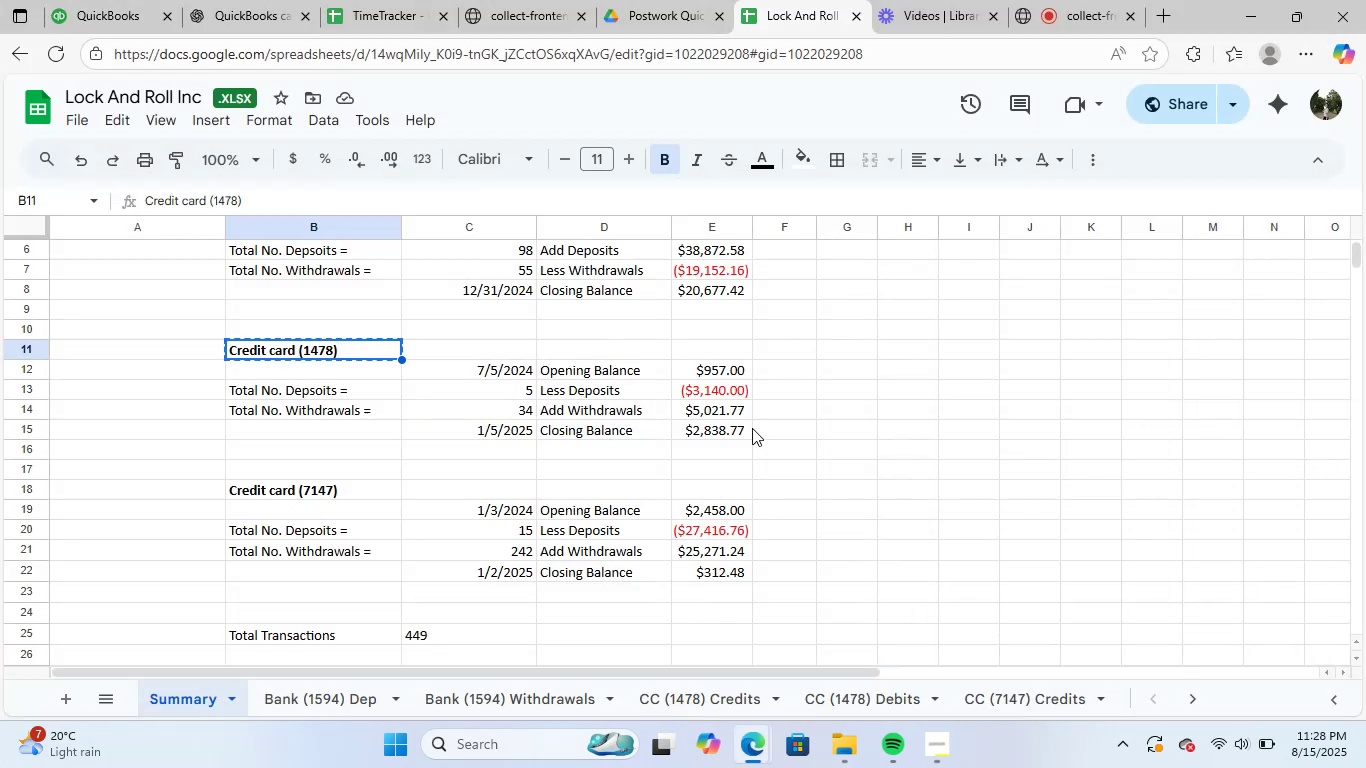 
left_click([978, 513])
 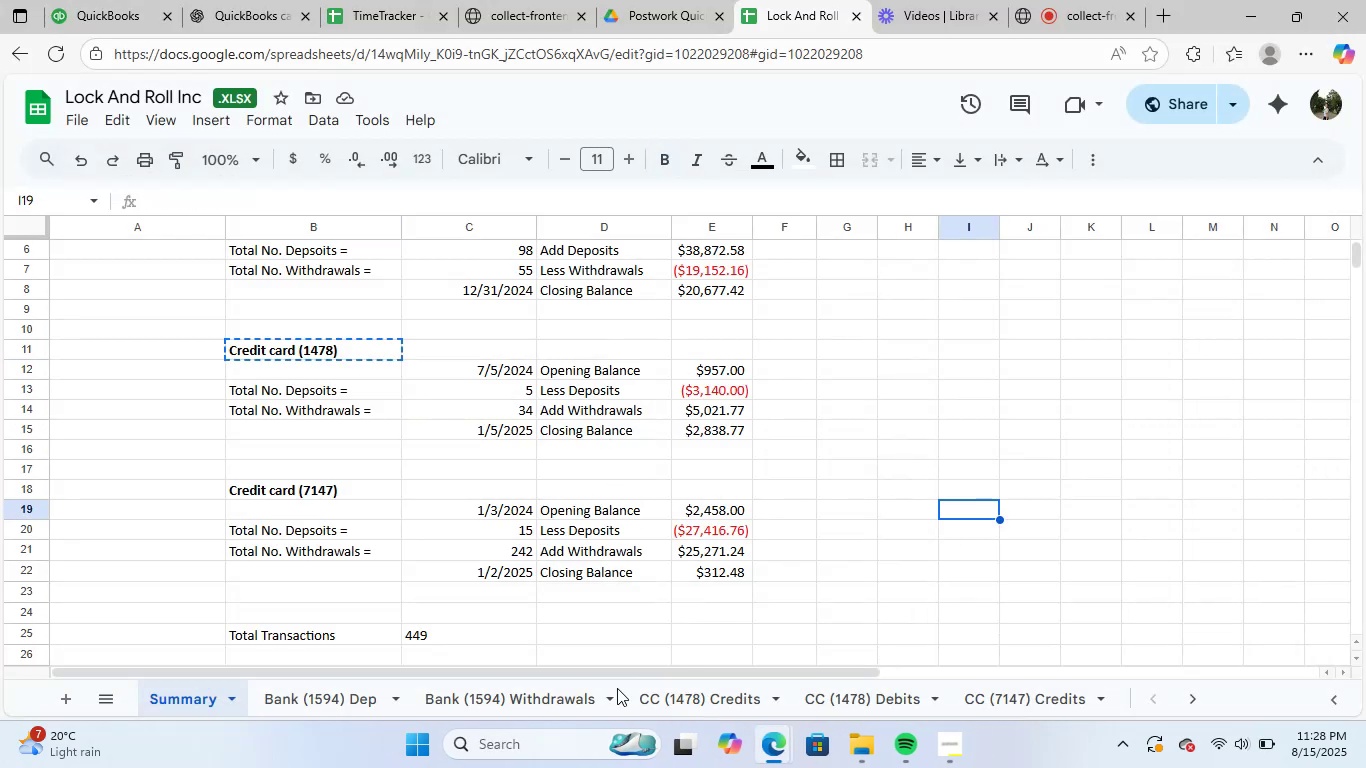 
left_click([536, 748])
 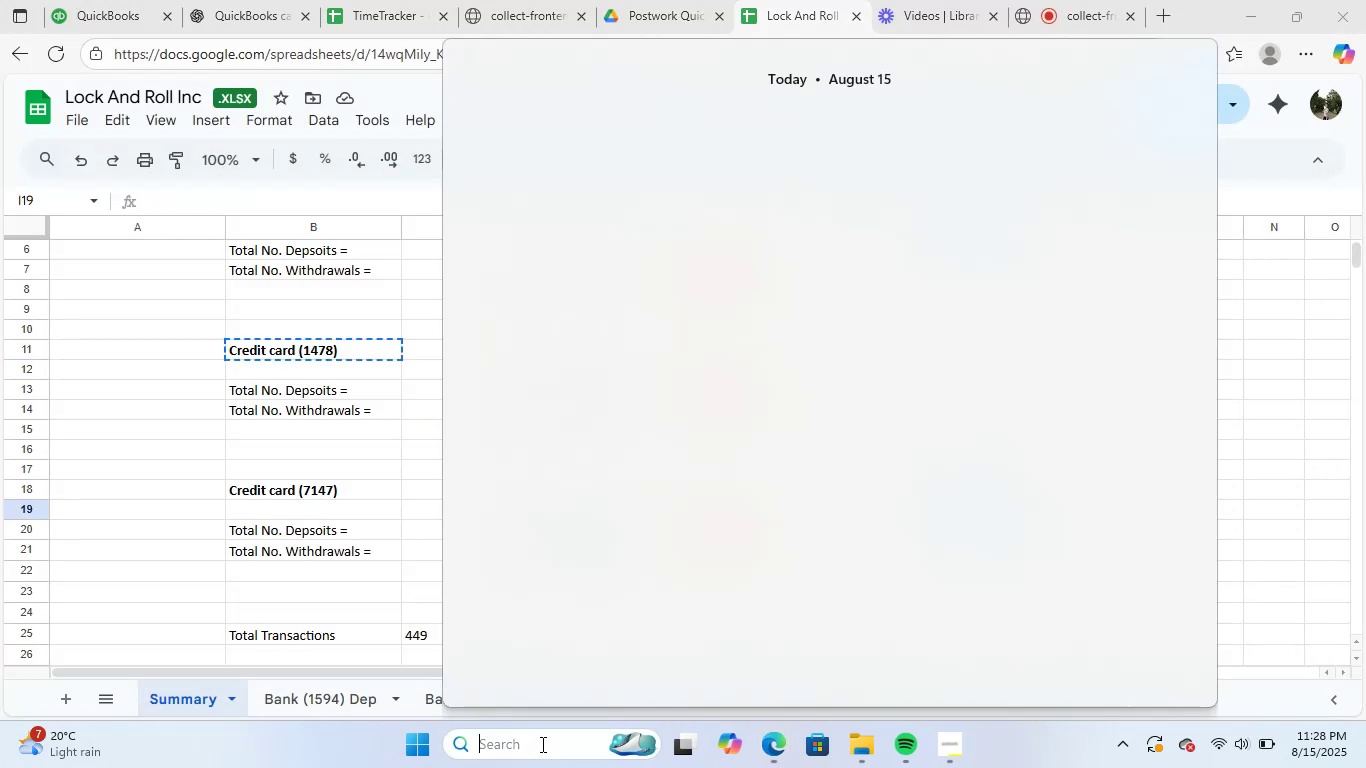 
type(exce)
 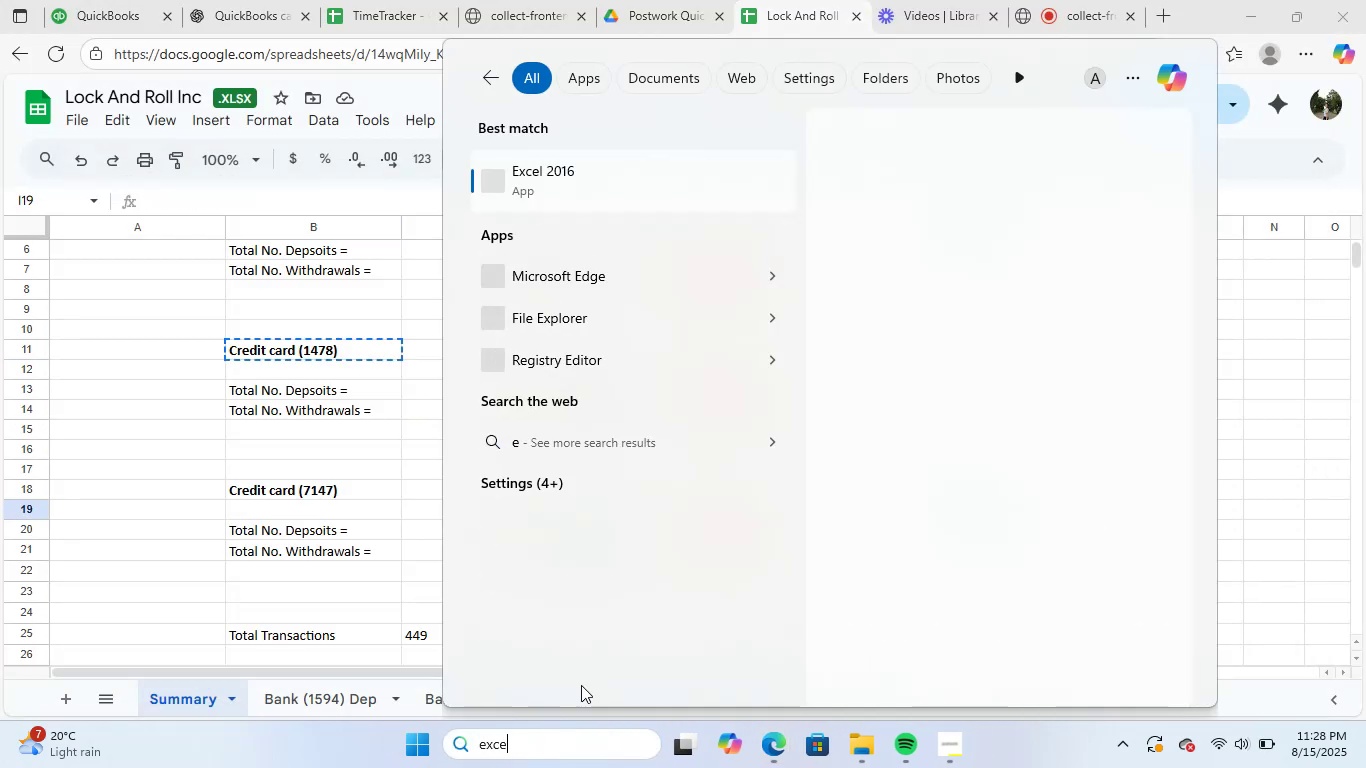 
mouse_move([721, 185])
 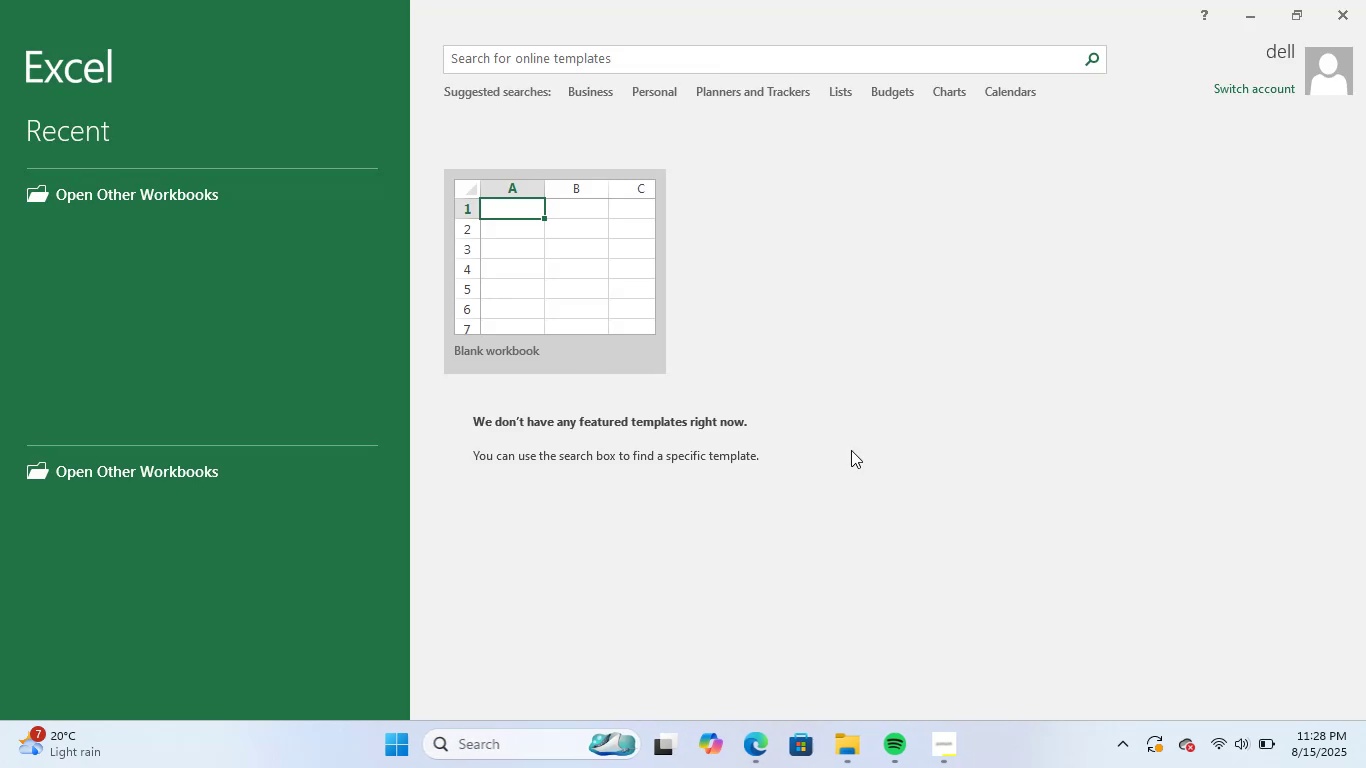 
left_click([567, 284])
 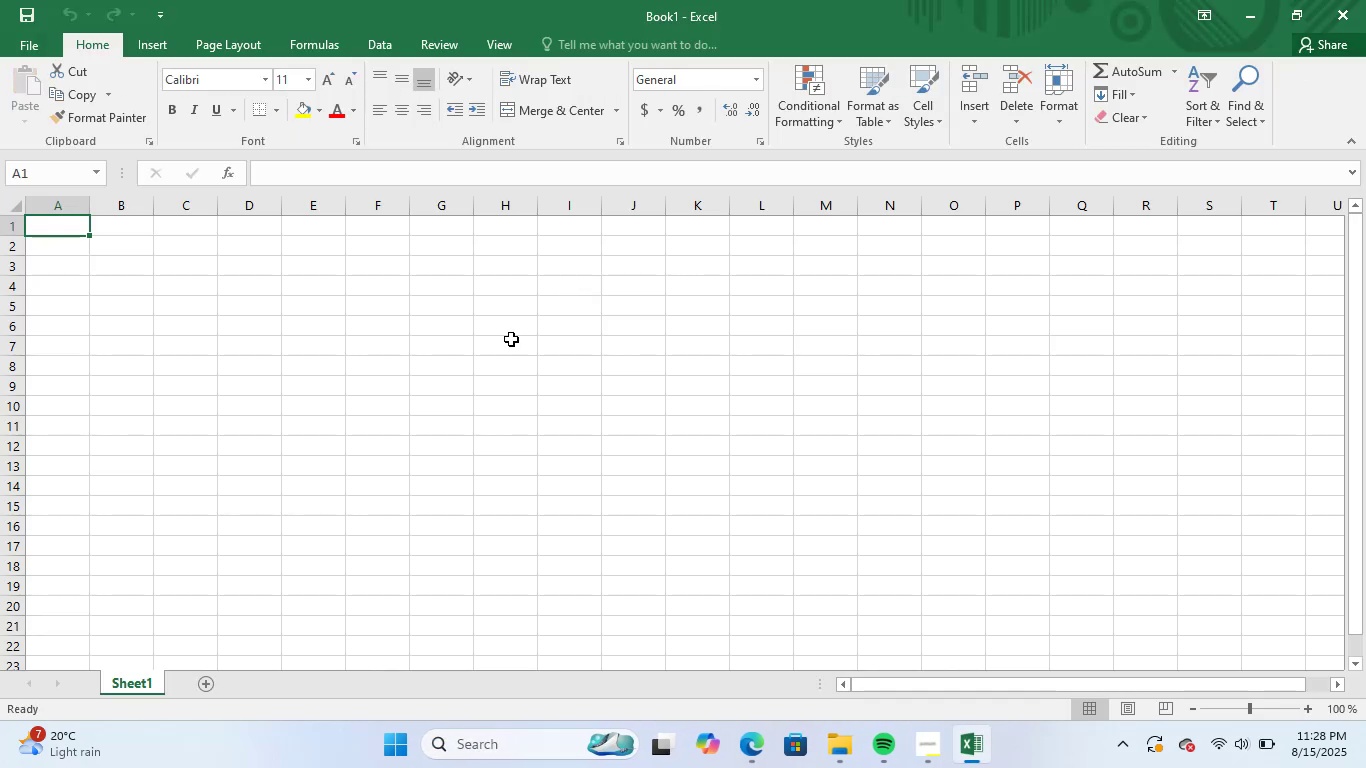 
key(Alt+Tab)
 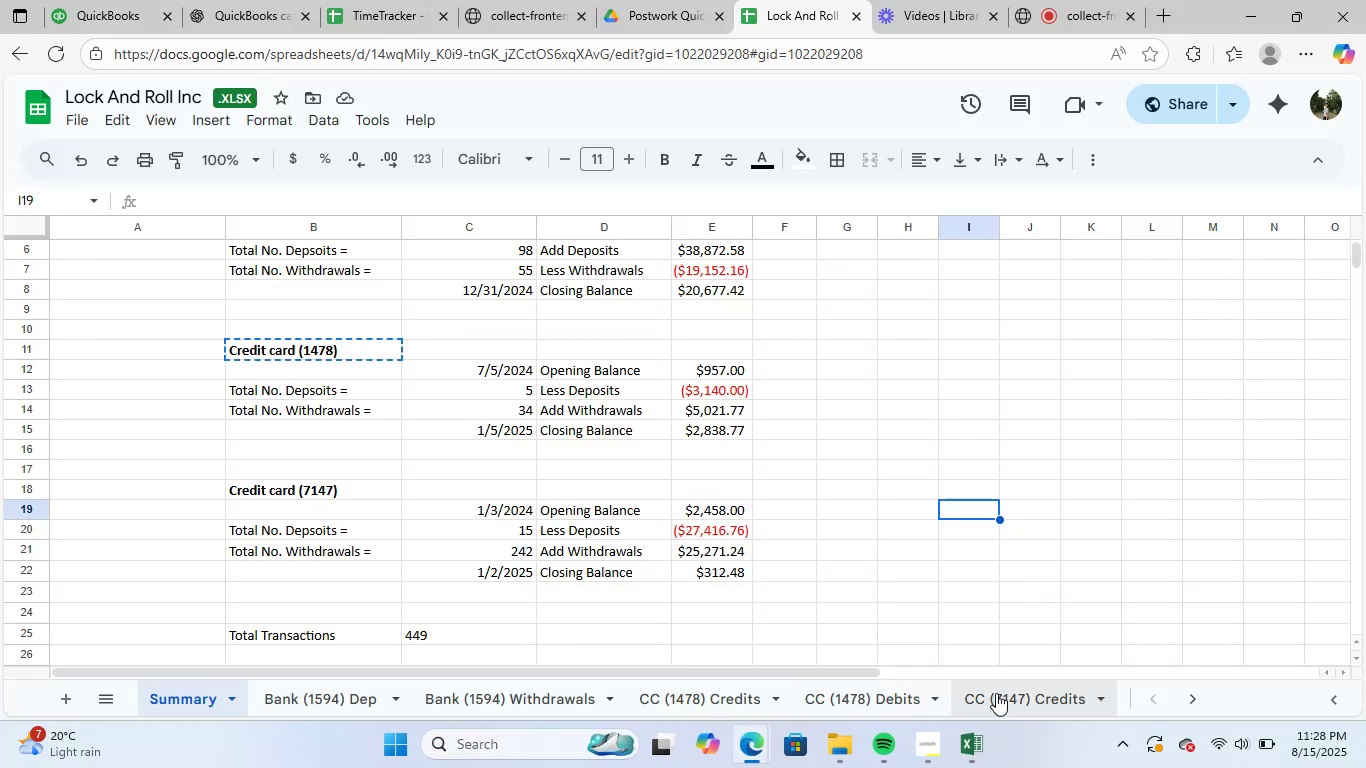 
left_click([996, 693])
 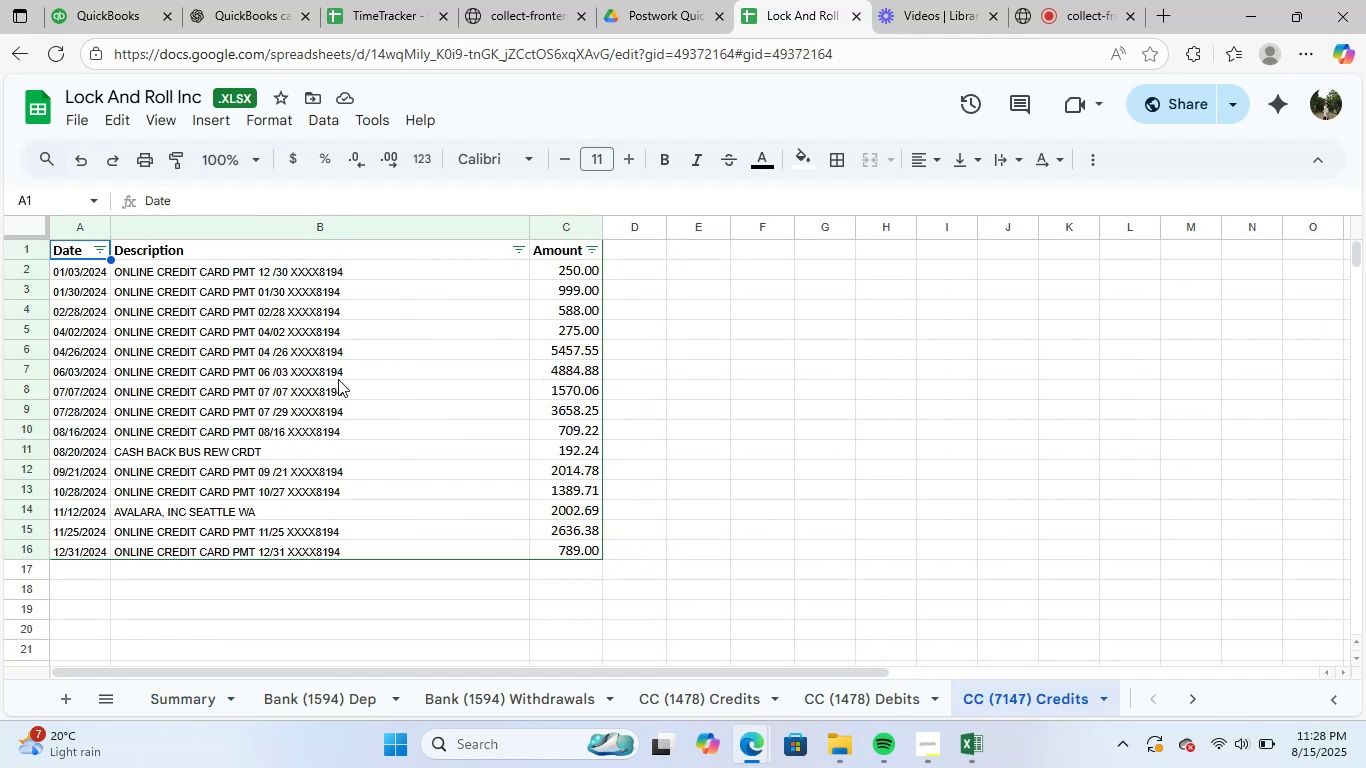 
key(Control+A)
 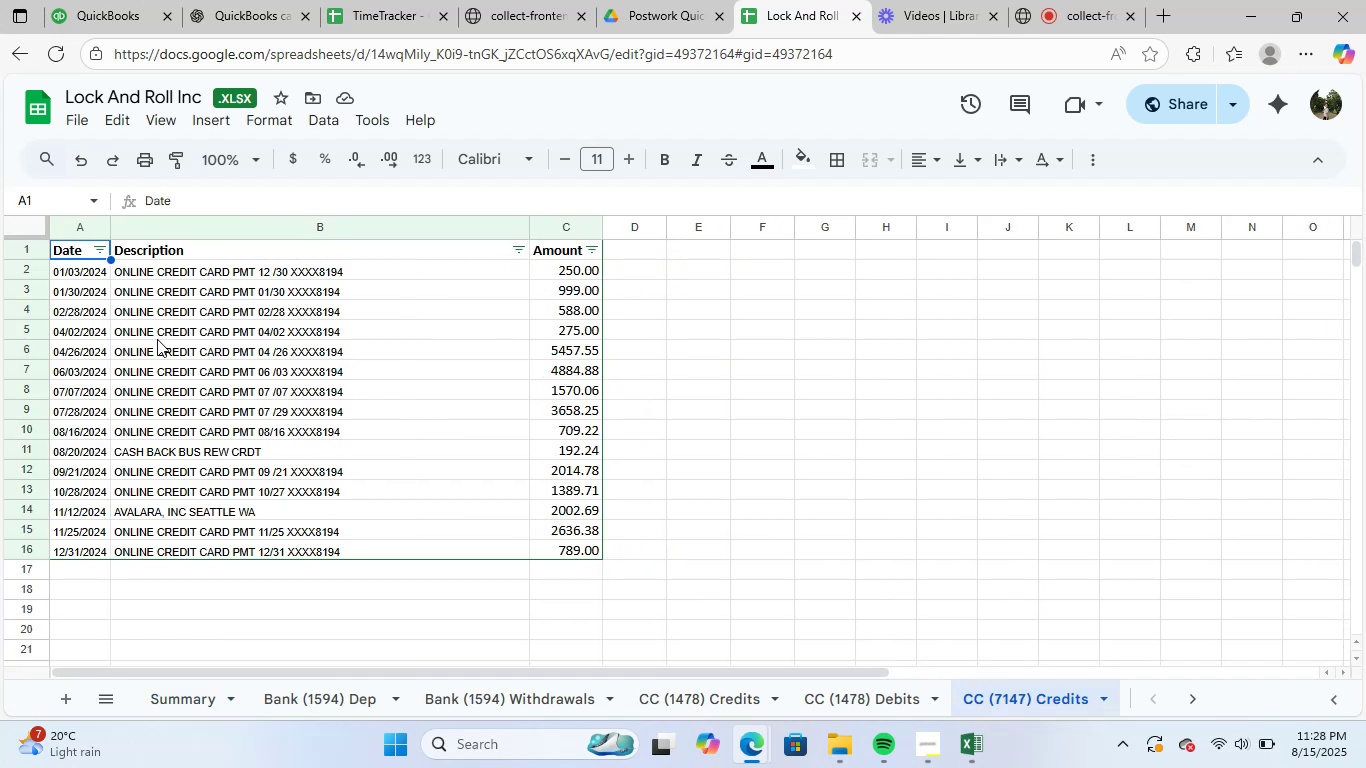 
key(Control+C)
 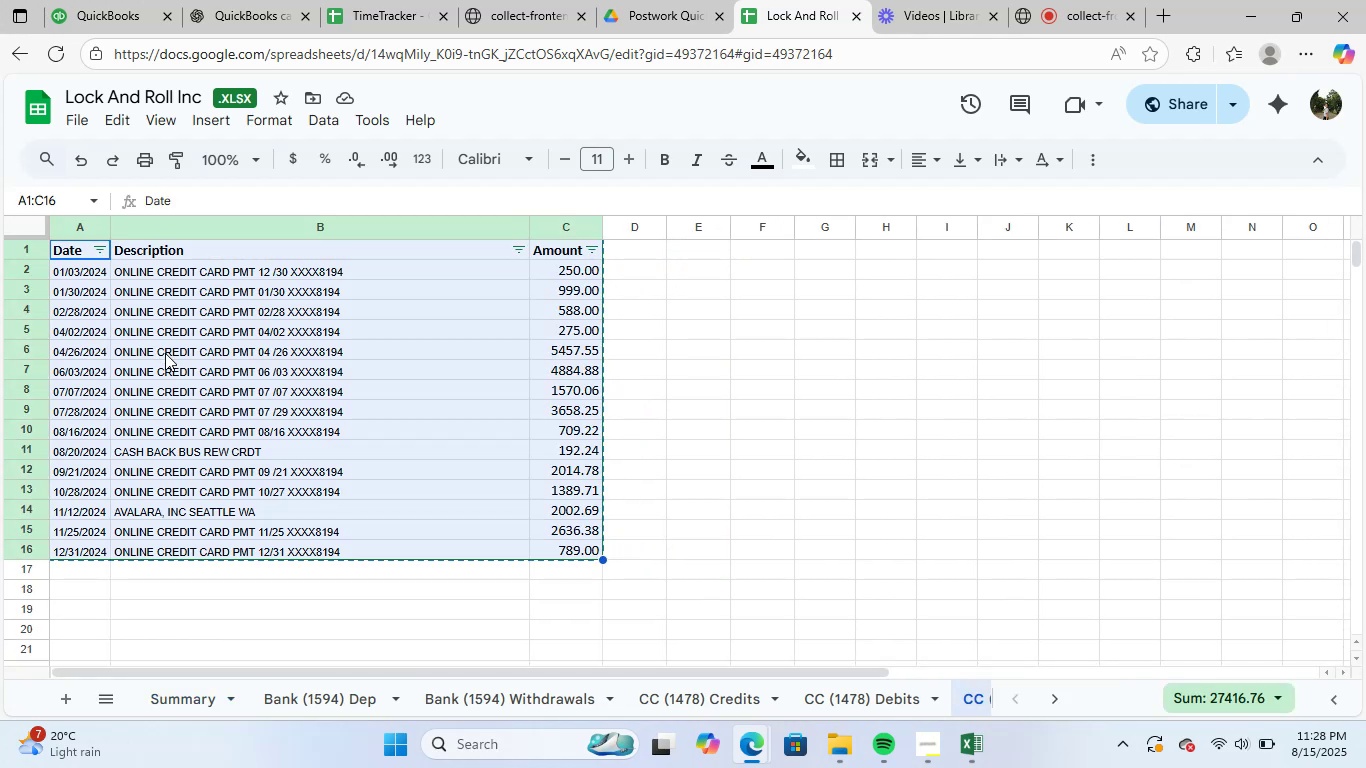 
key(Alt+Tab)
 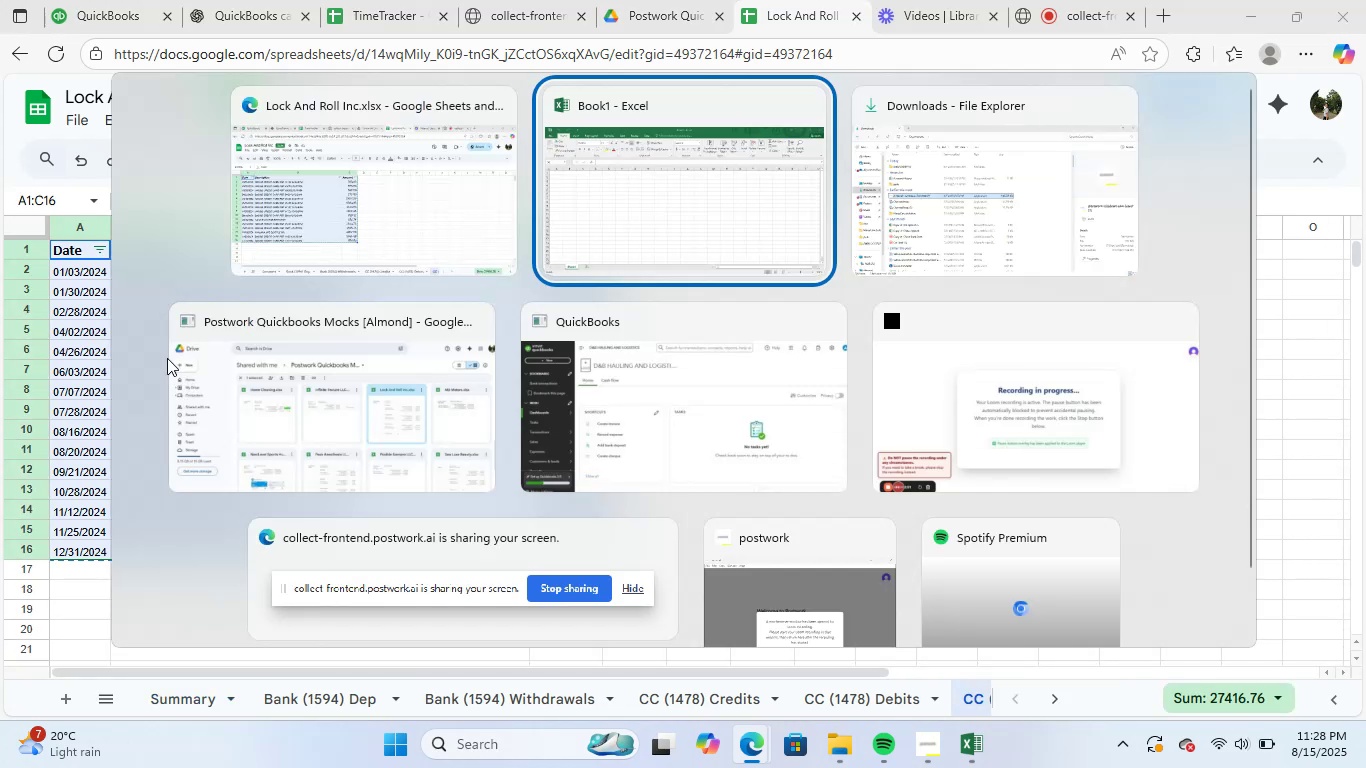 
key(Control+V)
 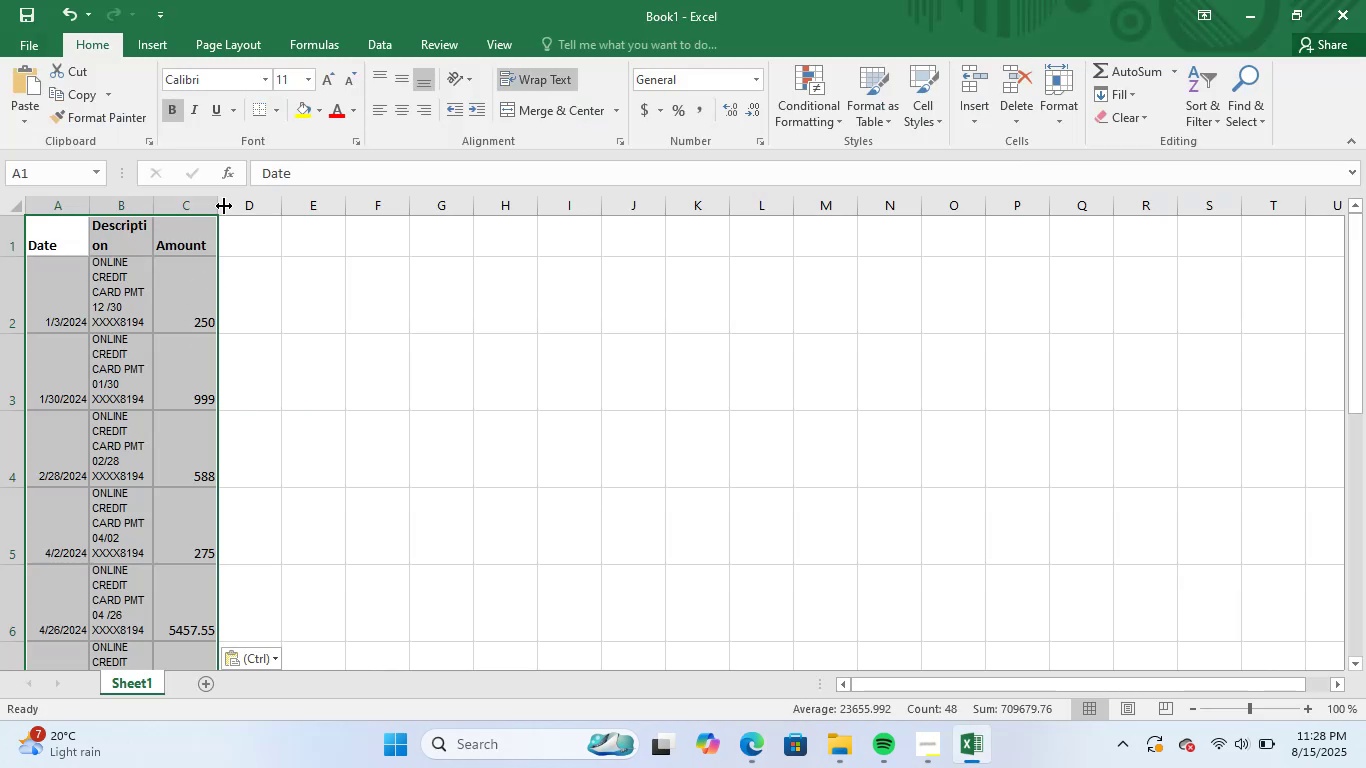 
left_click([188, 212])
 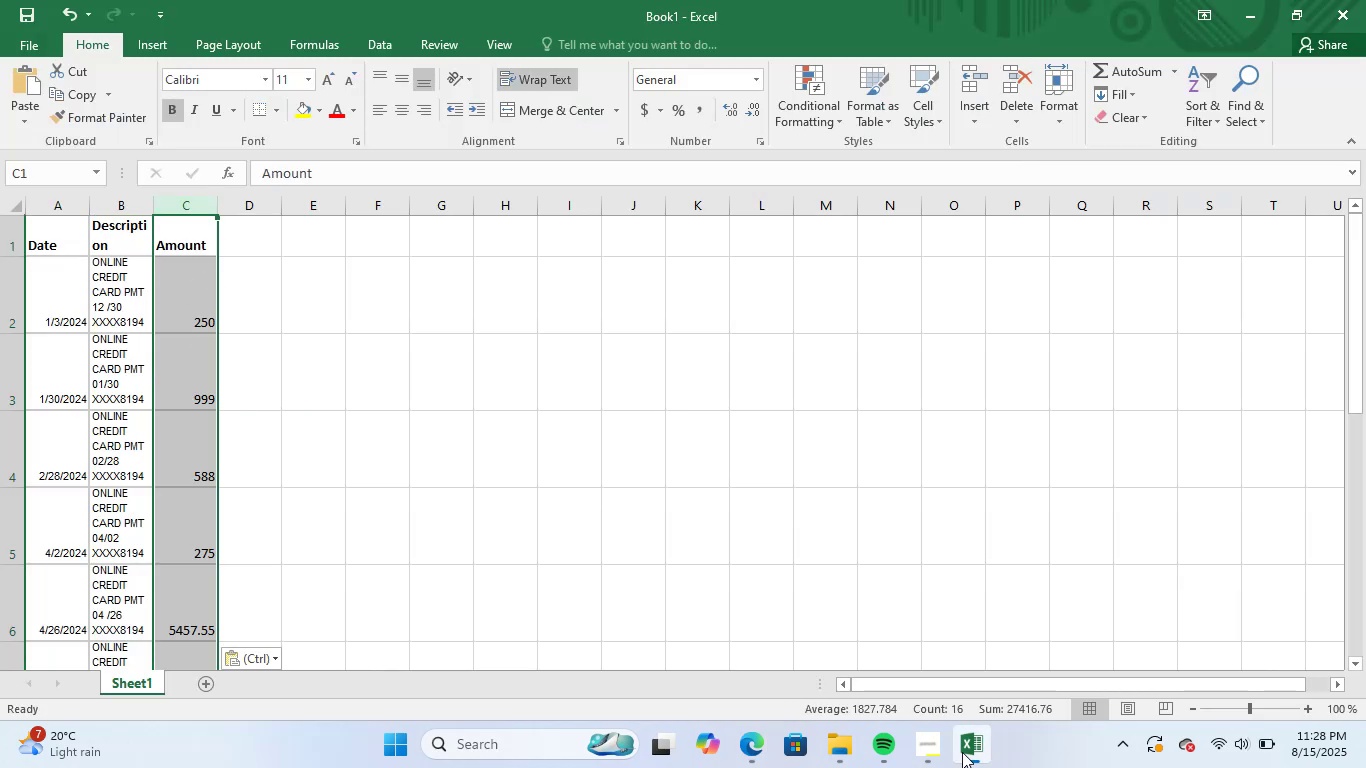 
left_click([976, 750])
 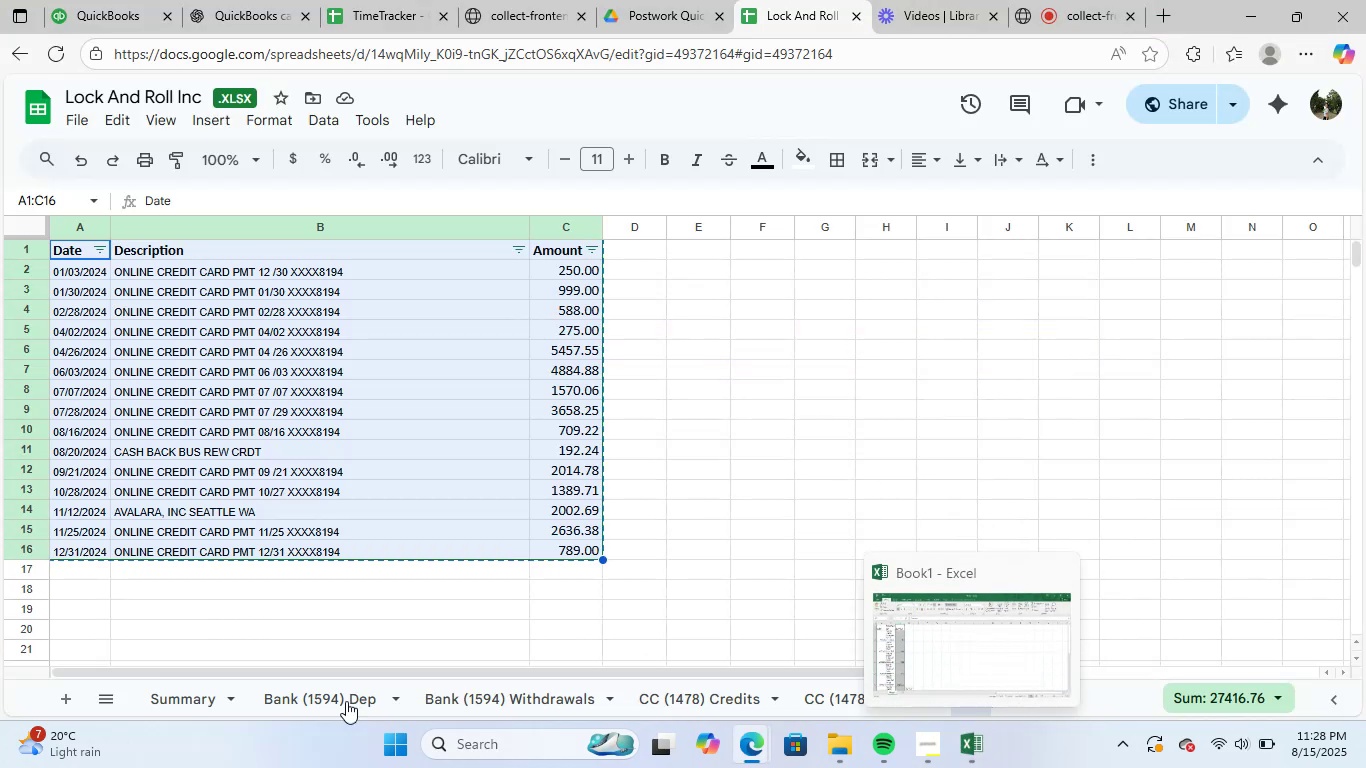 
left_click([184, 694])
 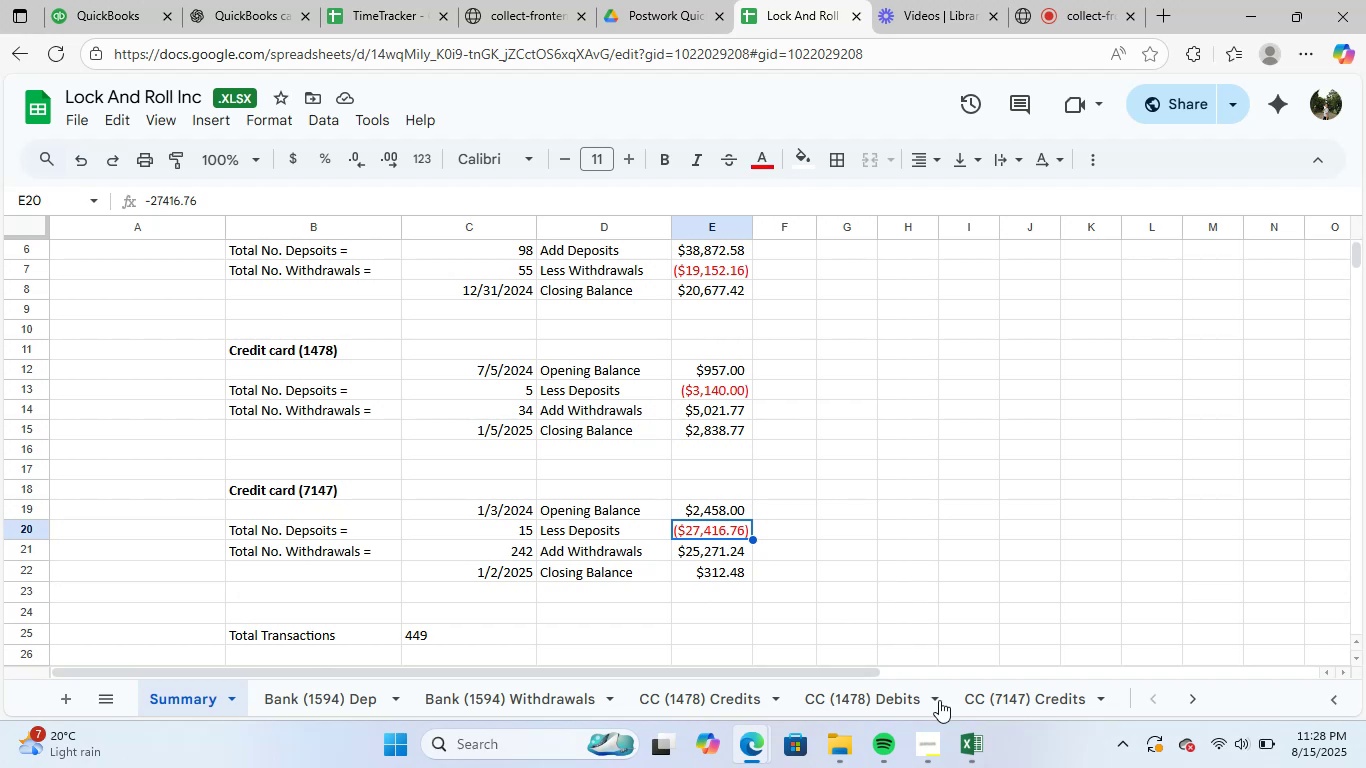 
left_click([968, 747])
 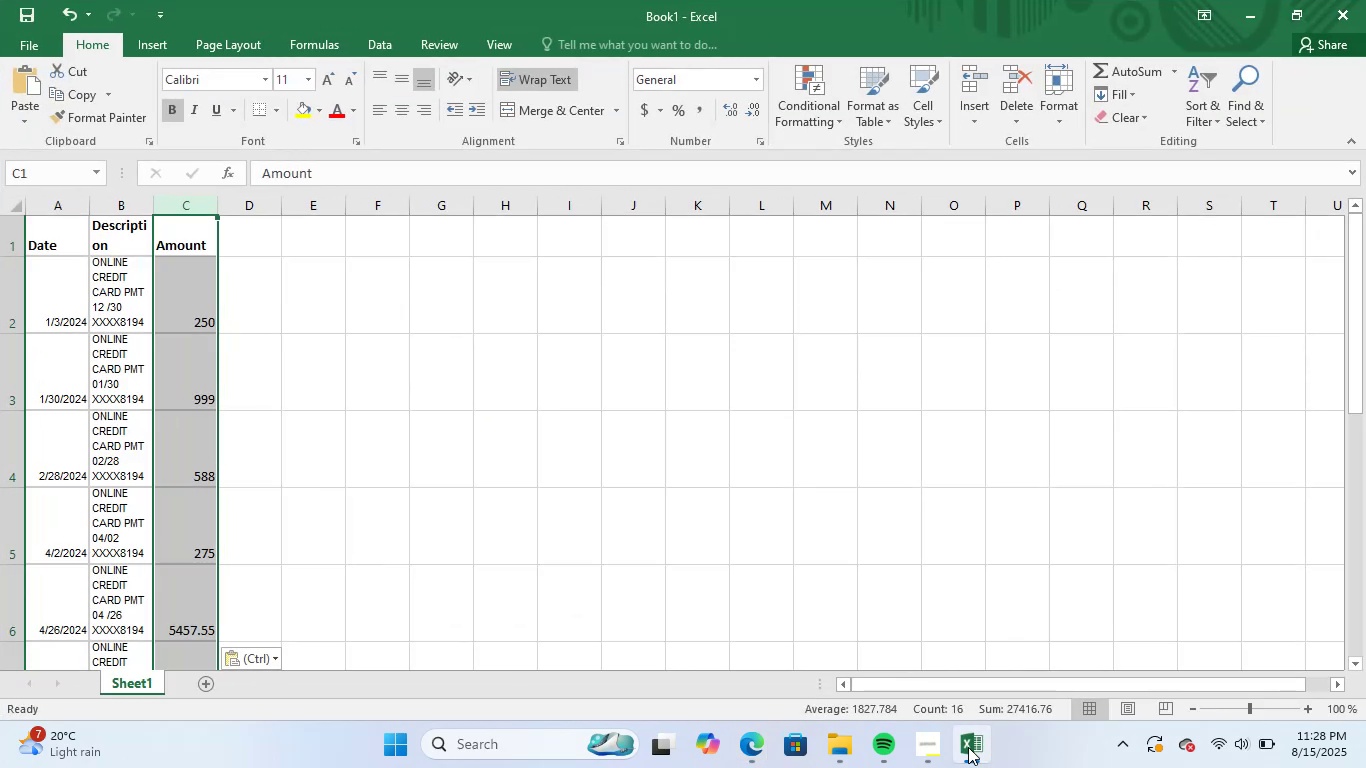 
left_click([968, 747])
 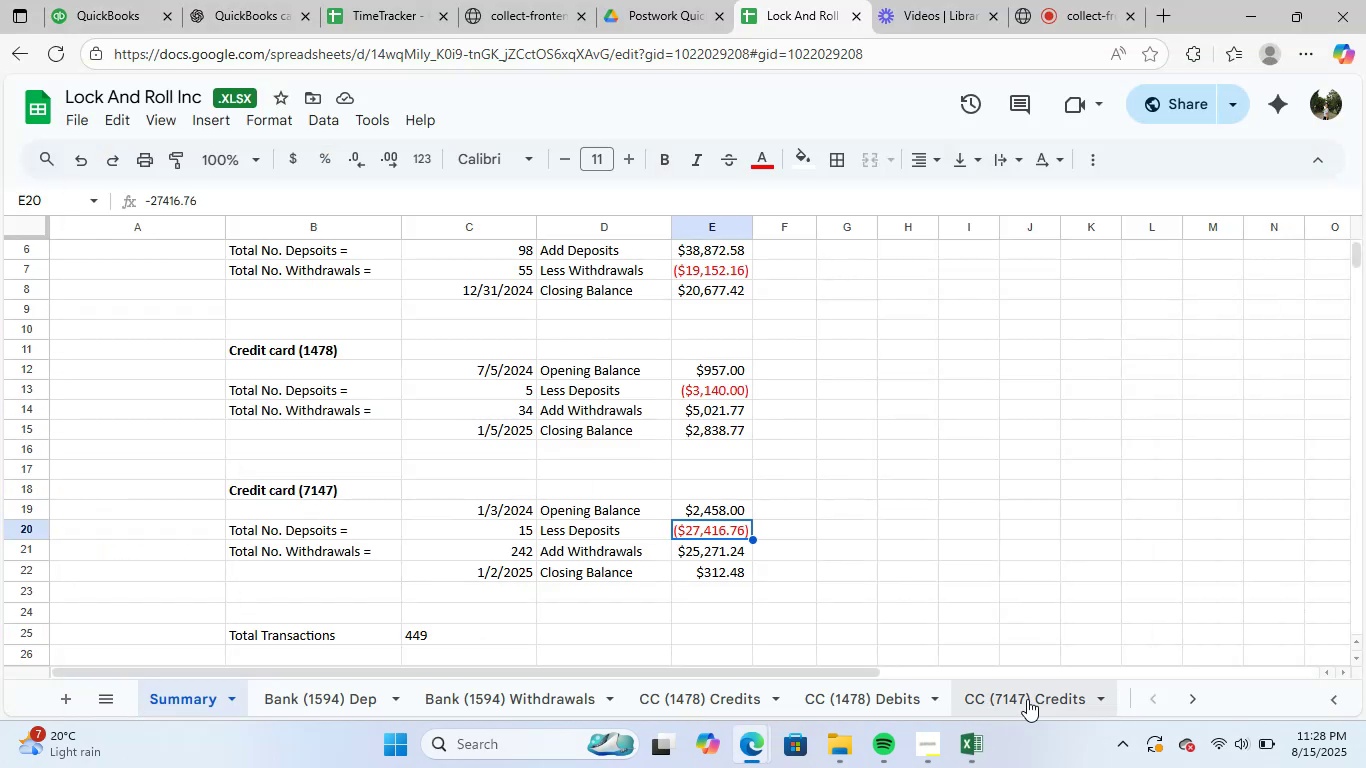 
left_click([1200, 701])
 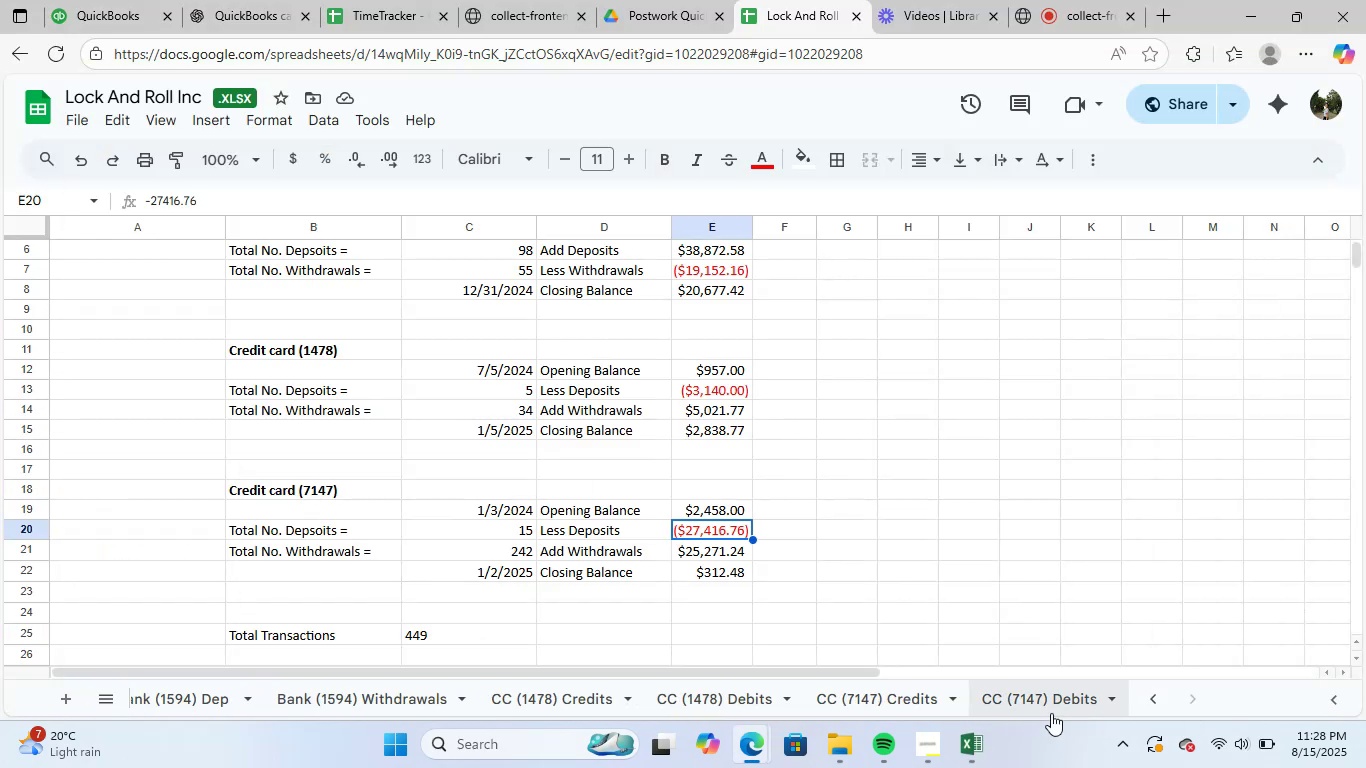 
left_click([1042, 702])
 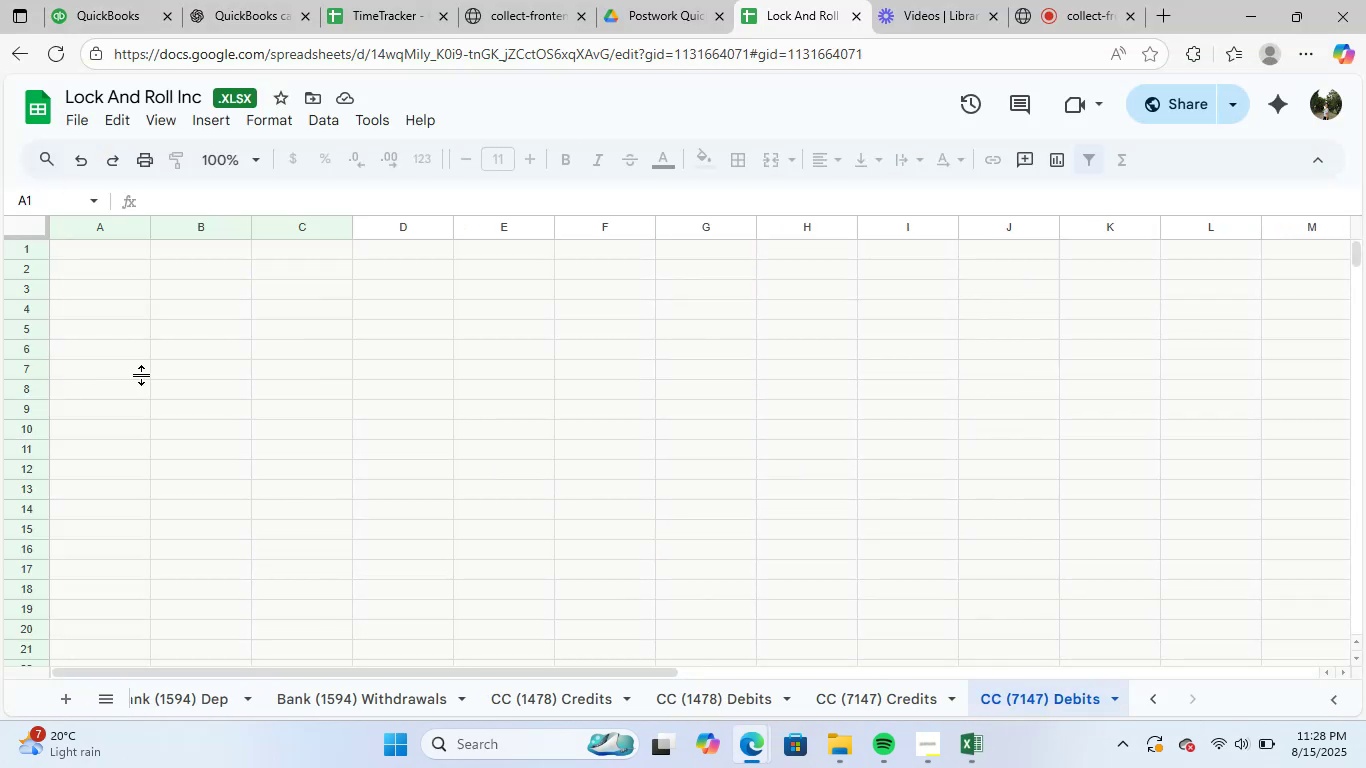 
key(Control+A)
 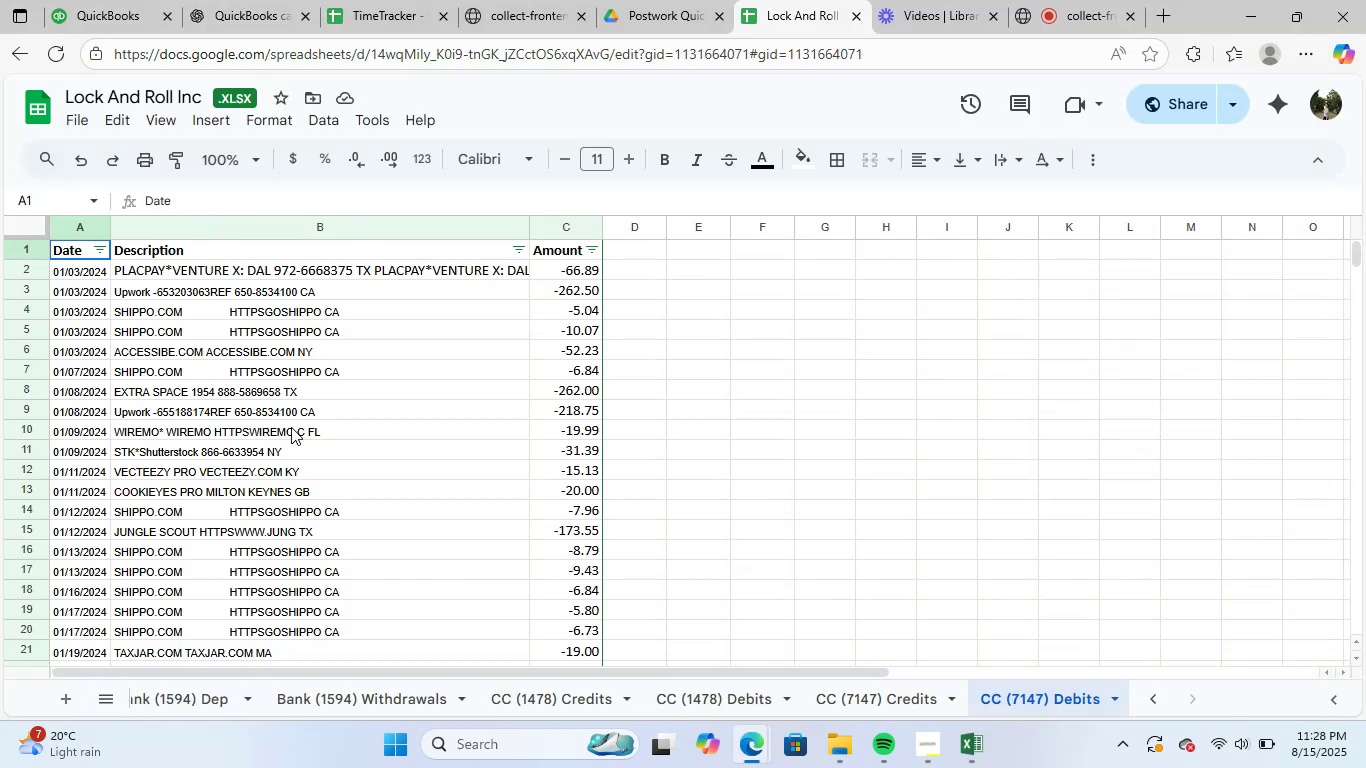 
key(Control+C)
 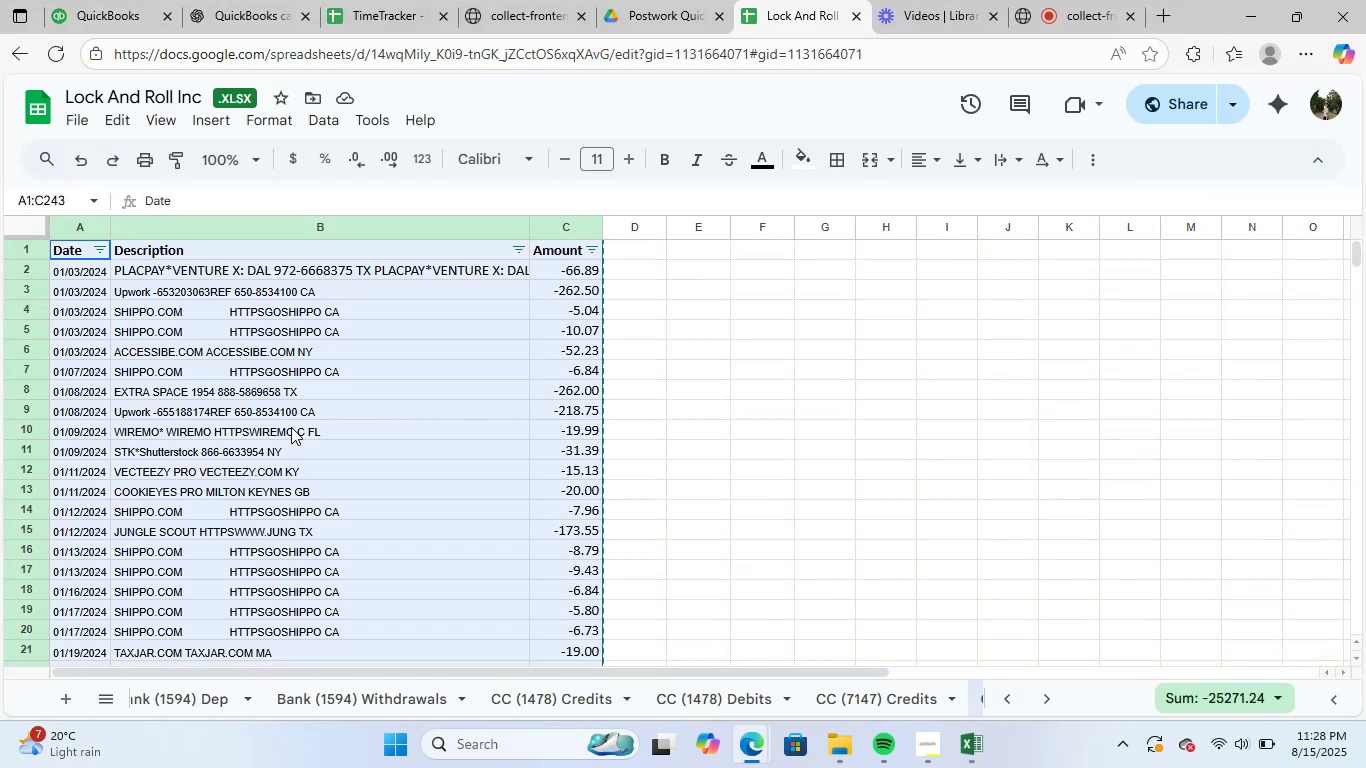 
key(Alt+Tab)
 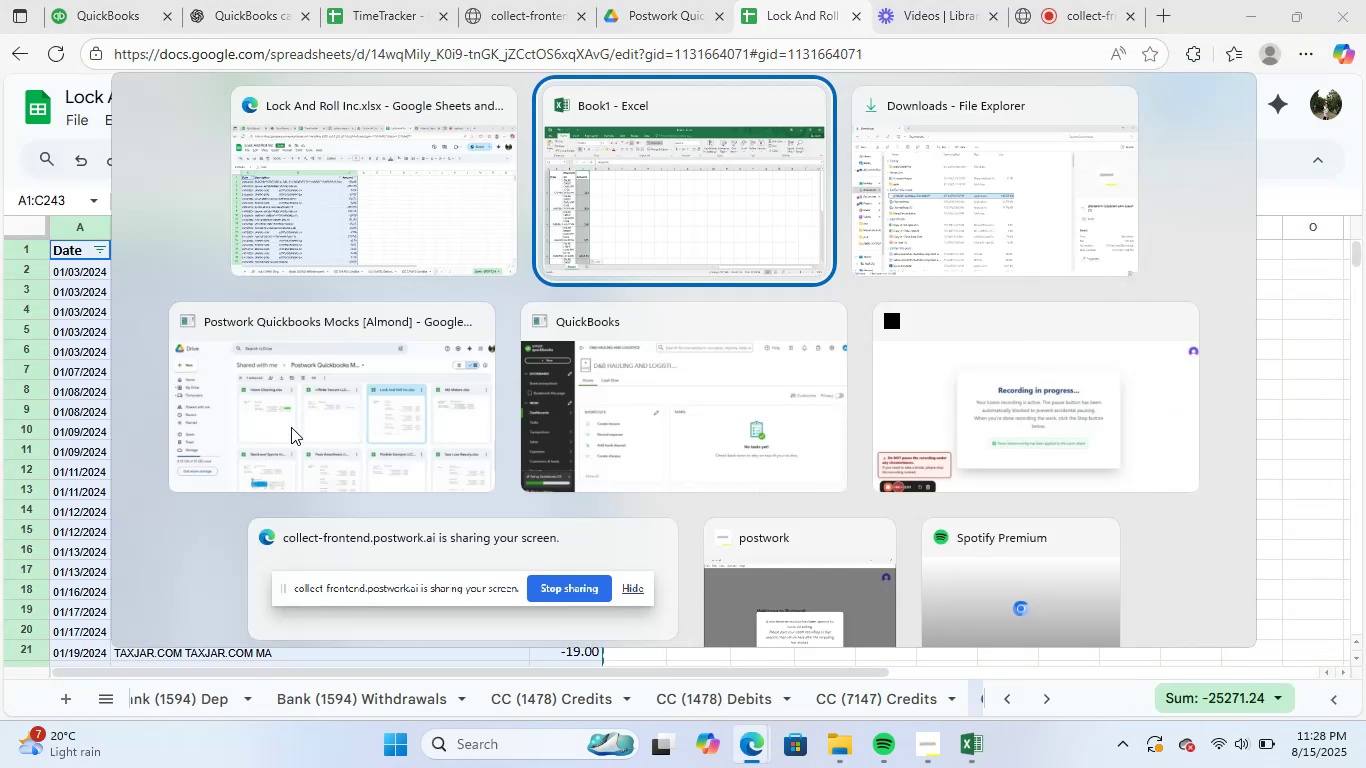 
scroll: coordinate [360, 519], scroll_direction: down, amount: 8.0
 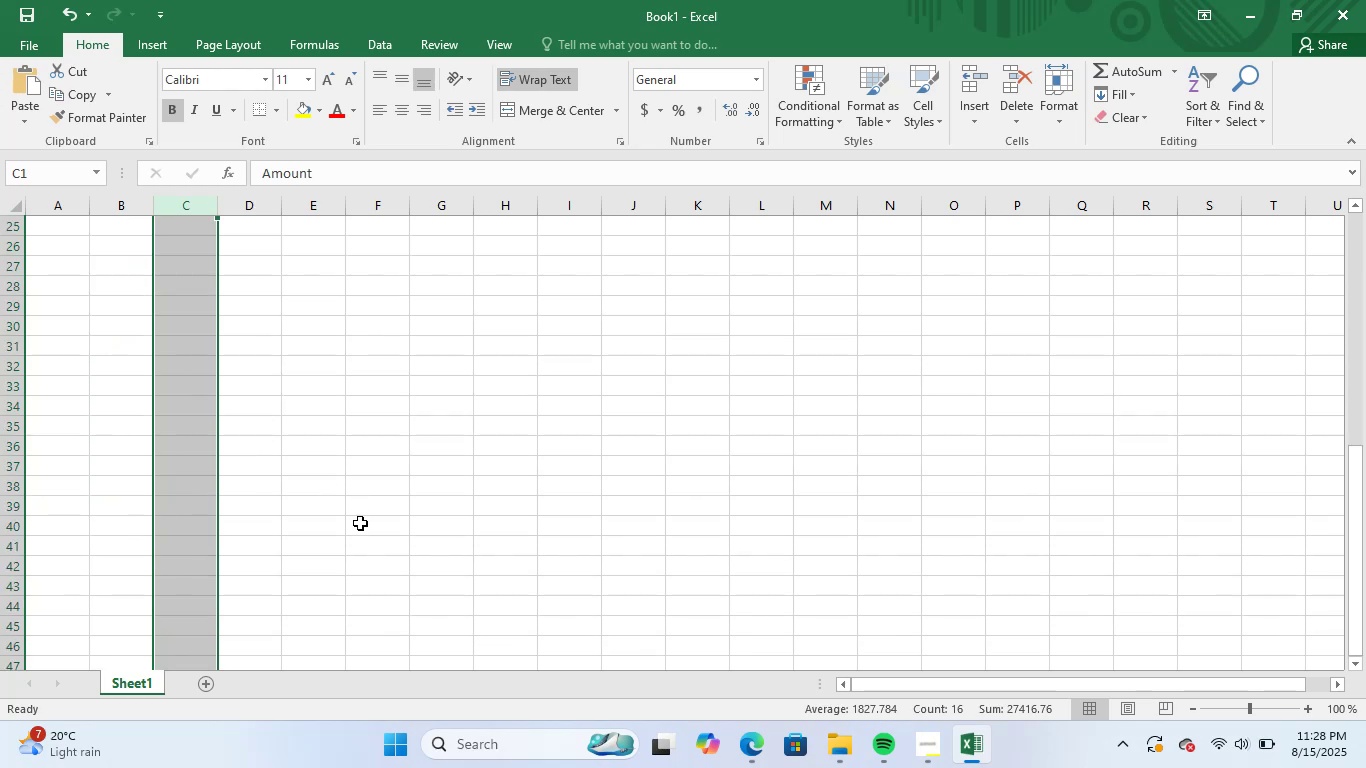 
scroll: coordinate [338, 509], scroll_direction: up, amount: 5.0
 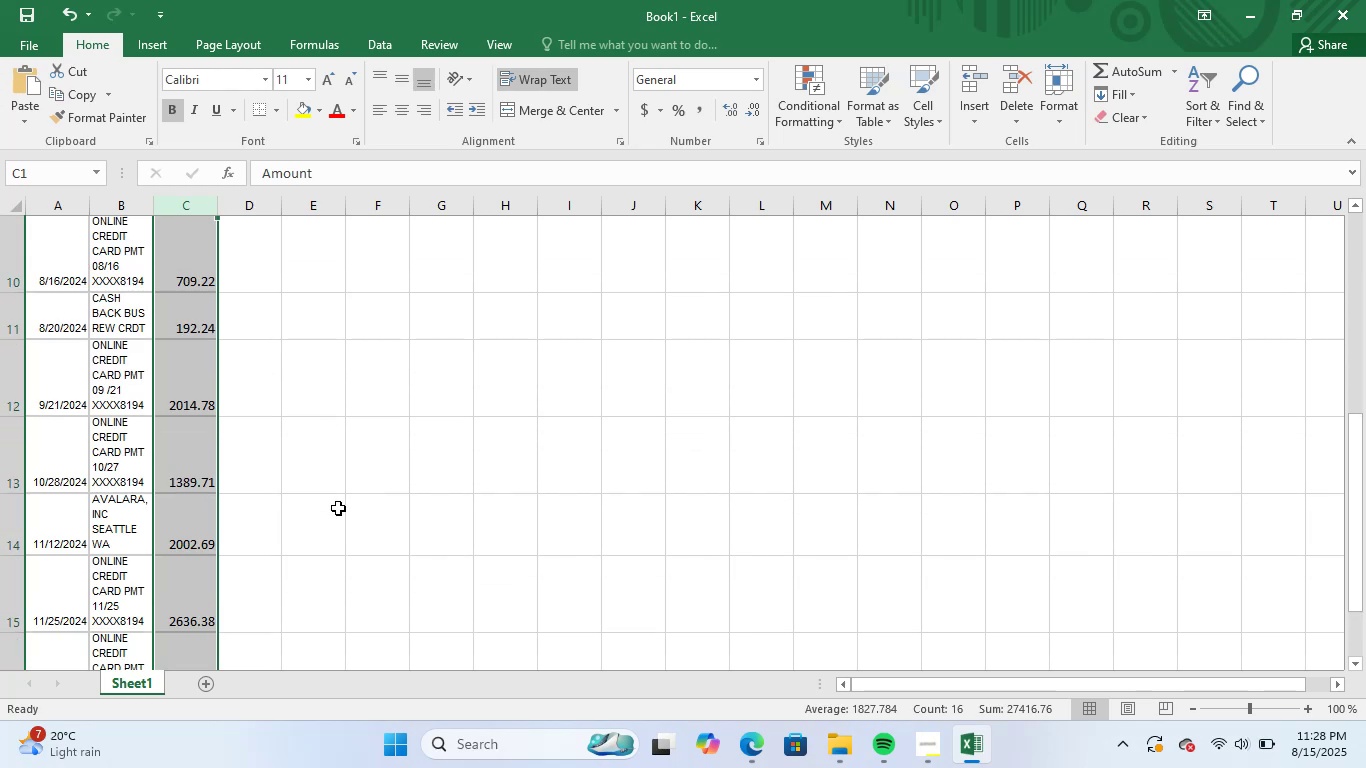 
key(Control+C)
 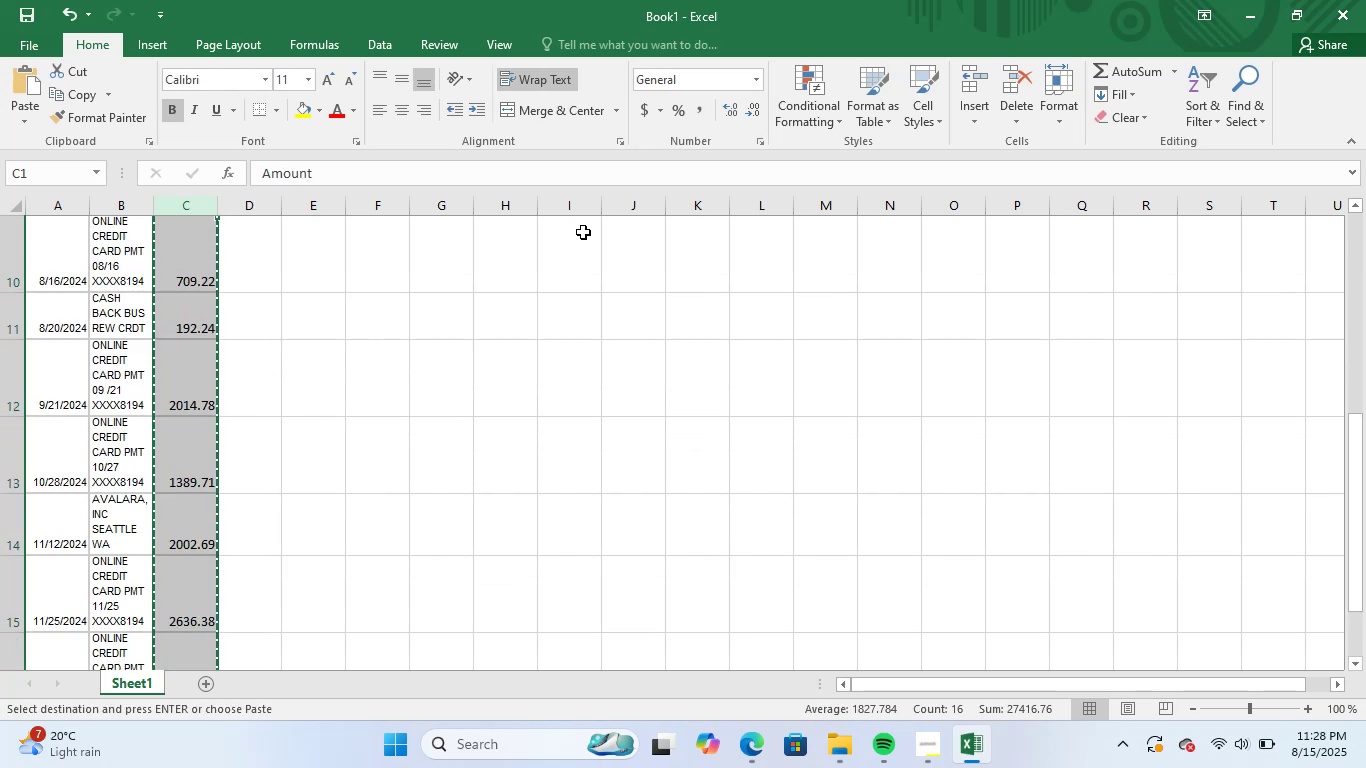 
left_click([635, 204])
 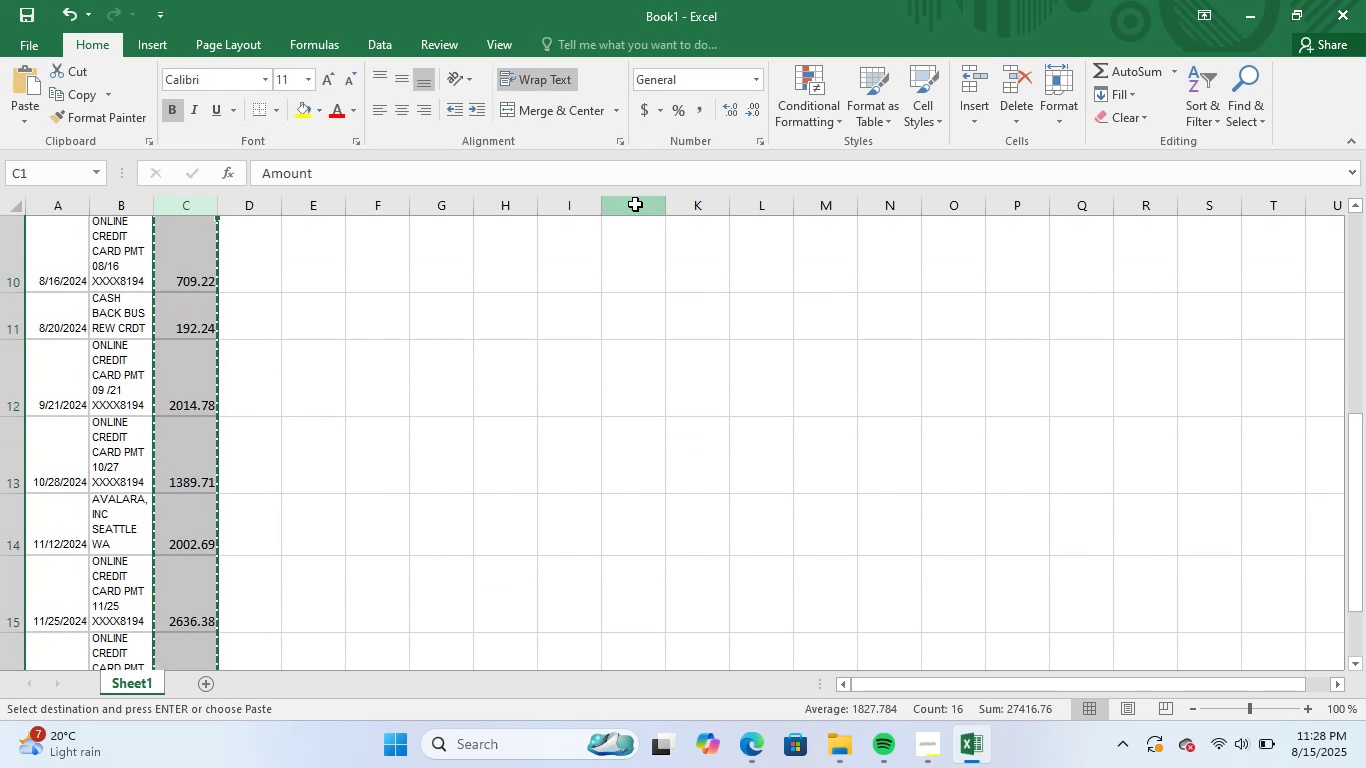 
key(Control+ControlLeft)
 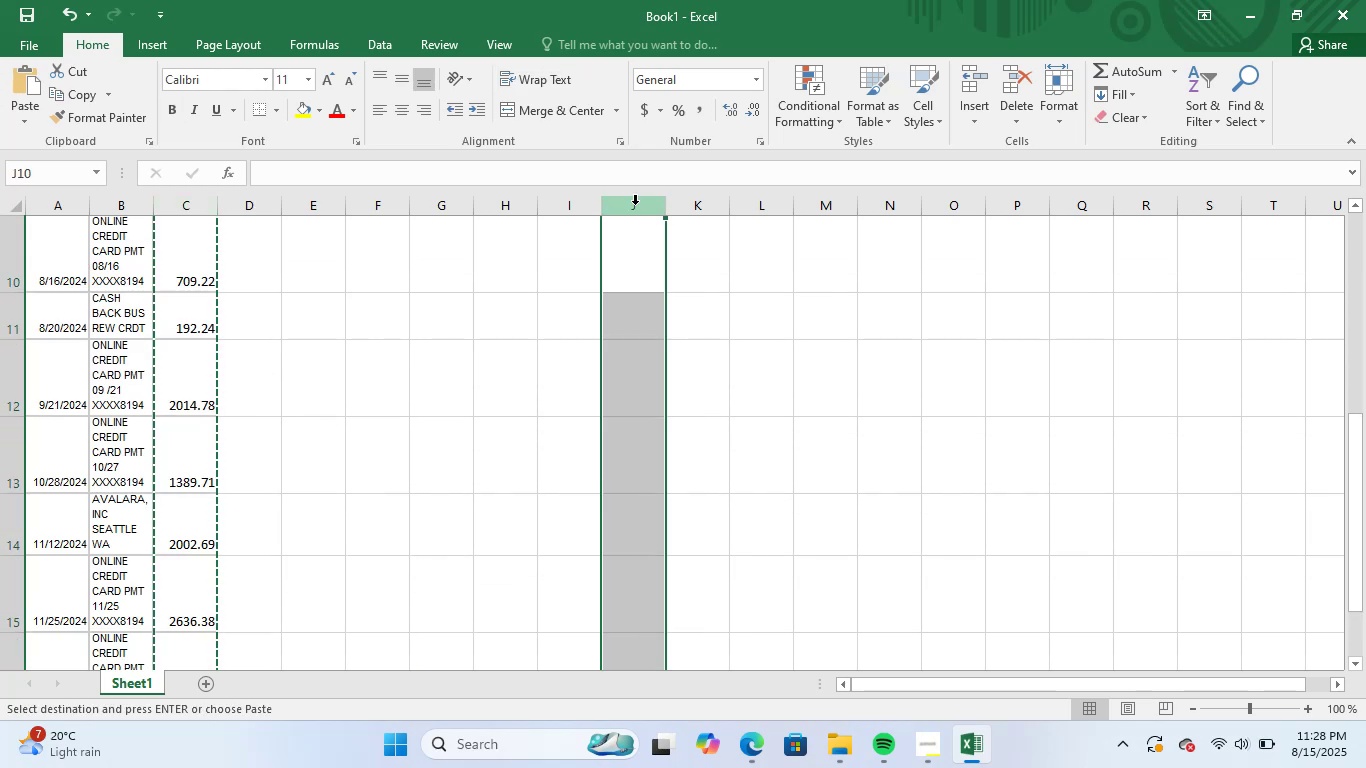 
key(Control+V)
 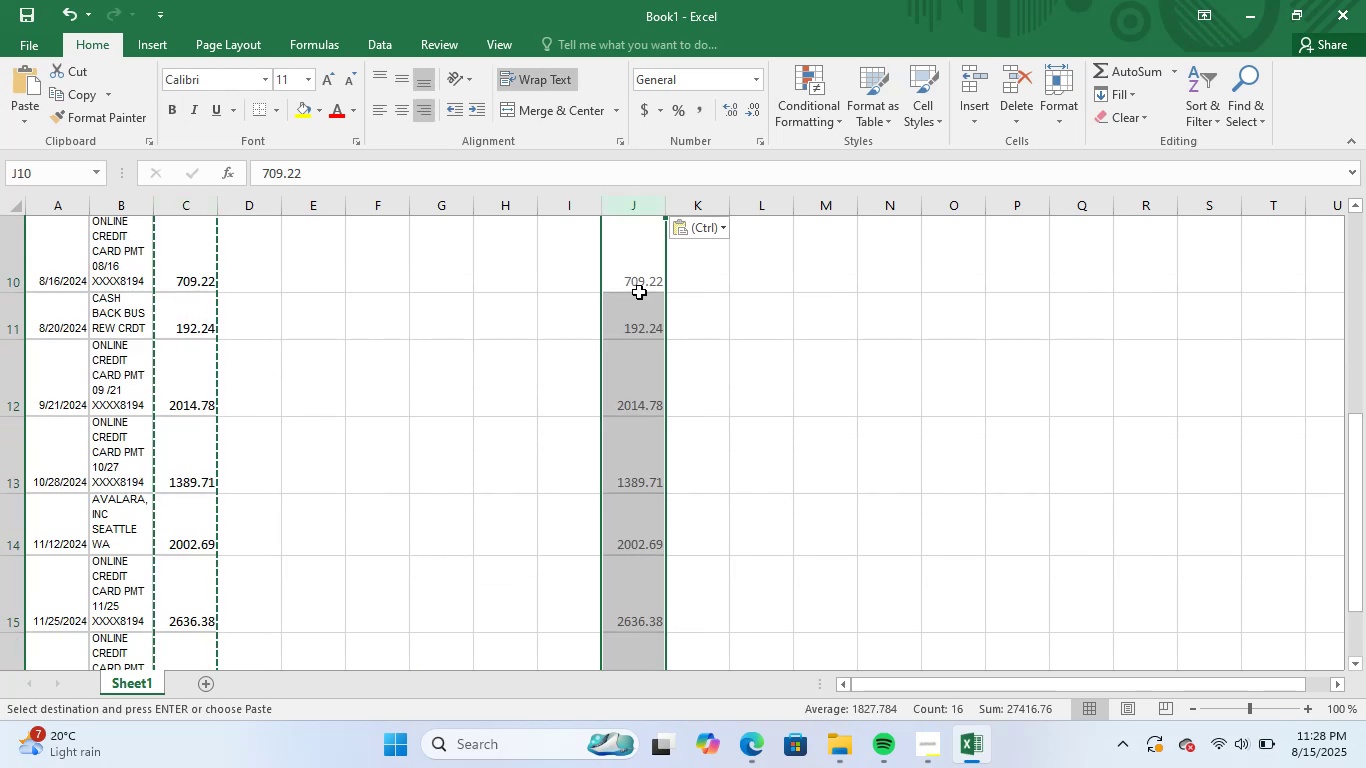 
left_click([411, 474])
 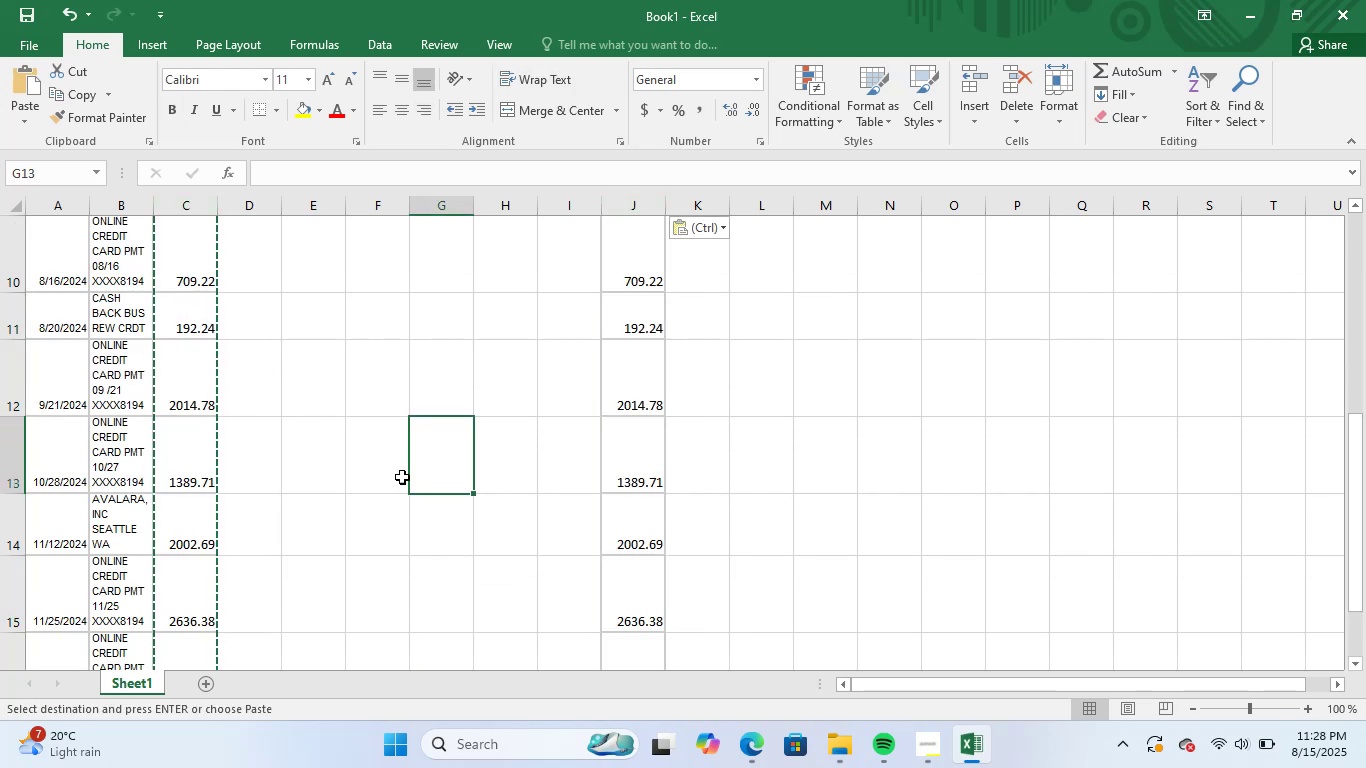 
scroll: coordinate [351, 536], scroll_direction: none, amount: 0.0
 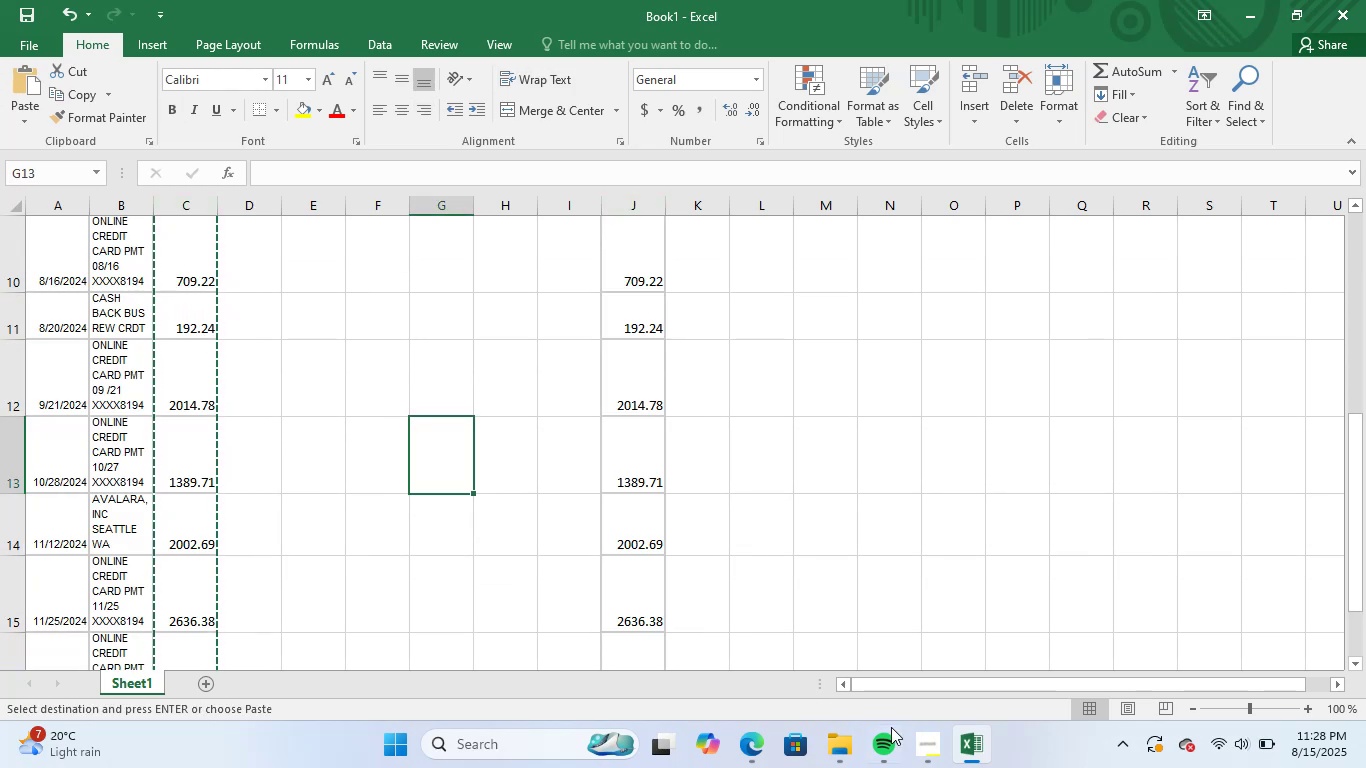 
key(Alt+Tab)
 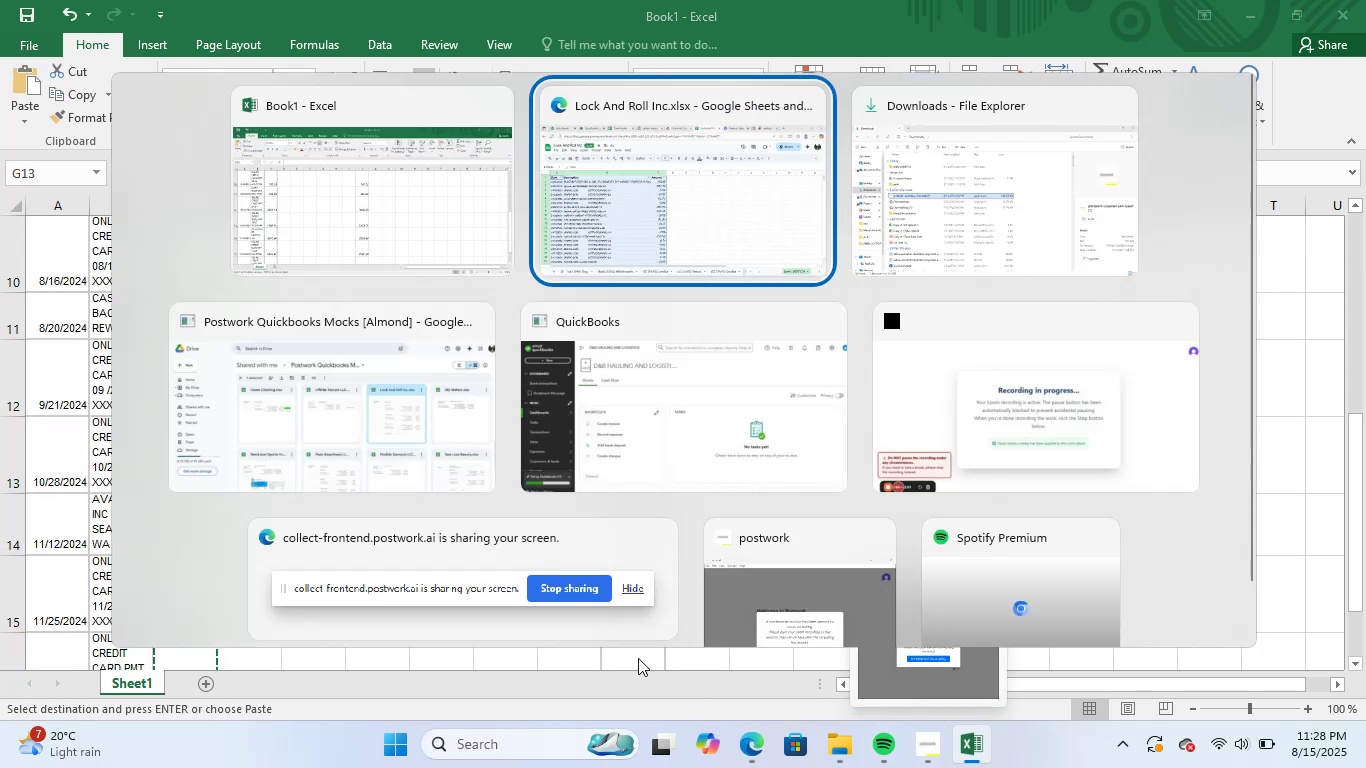 
key(Control+C)
 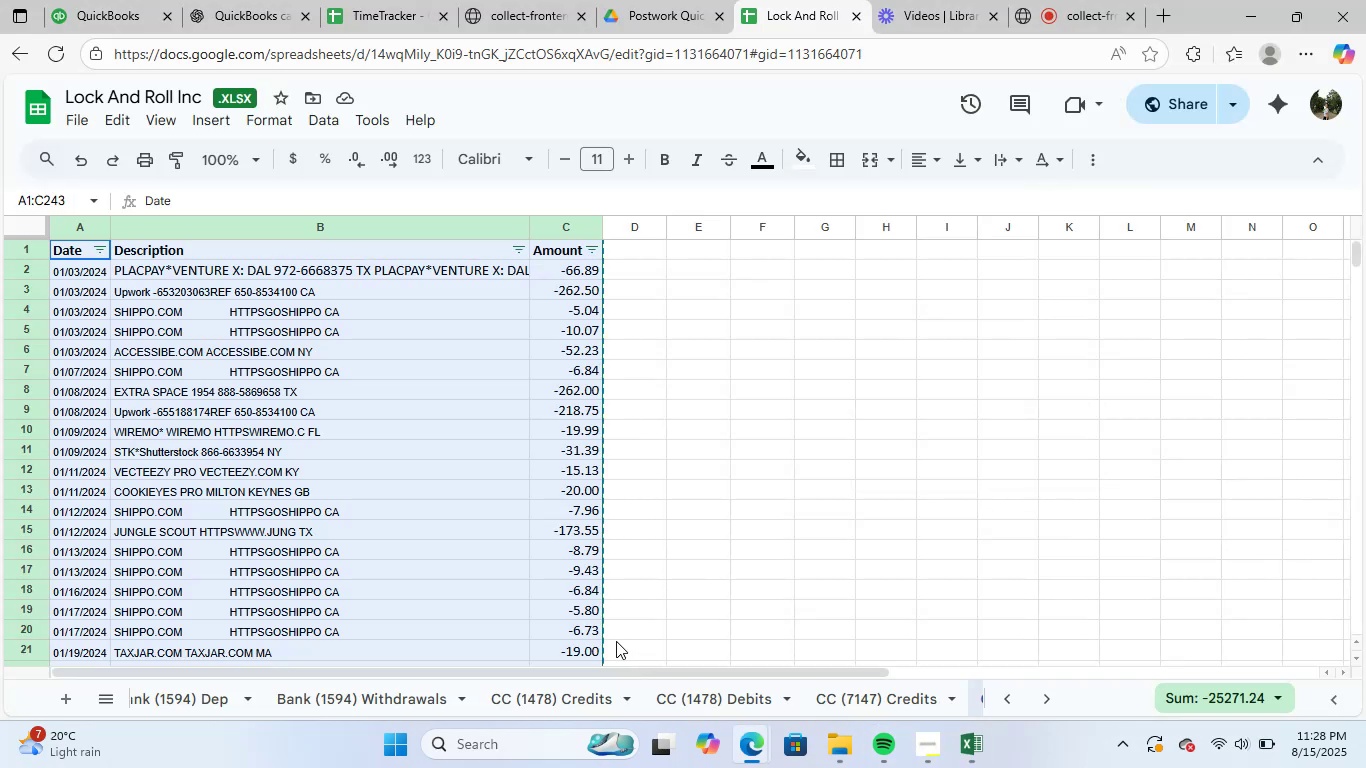 
key(Alt+AltLeft)
 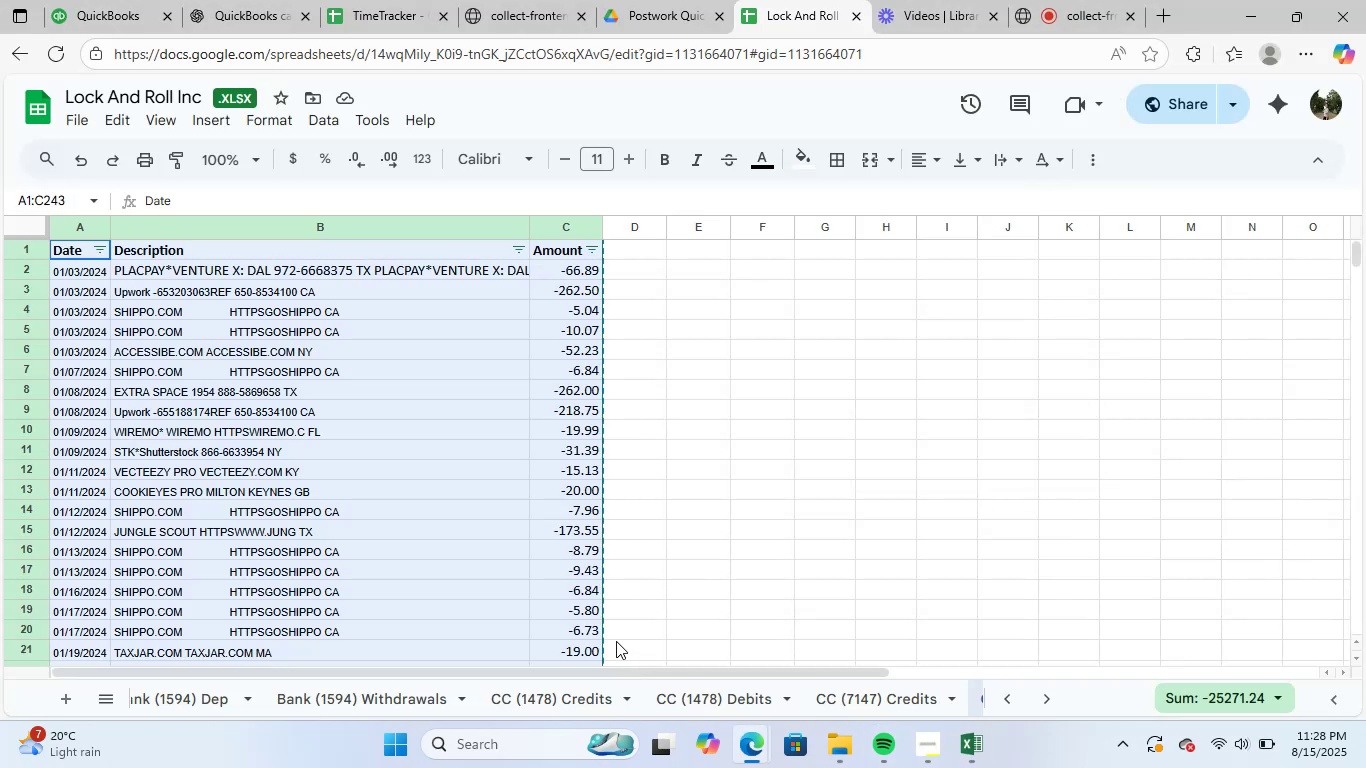 
key(Alt+Tab)
 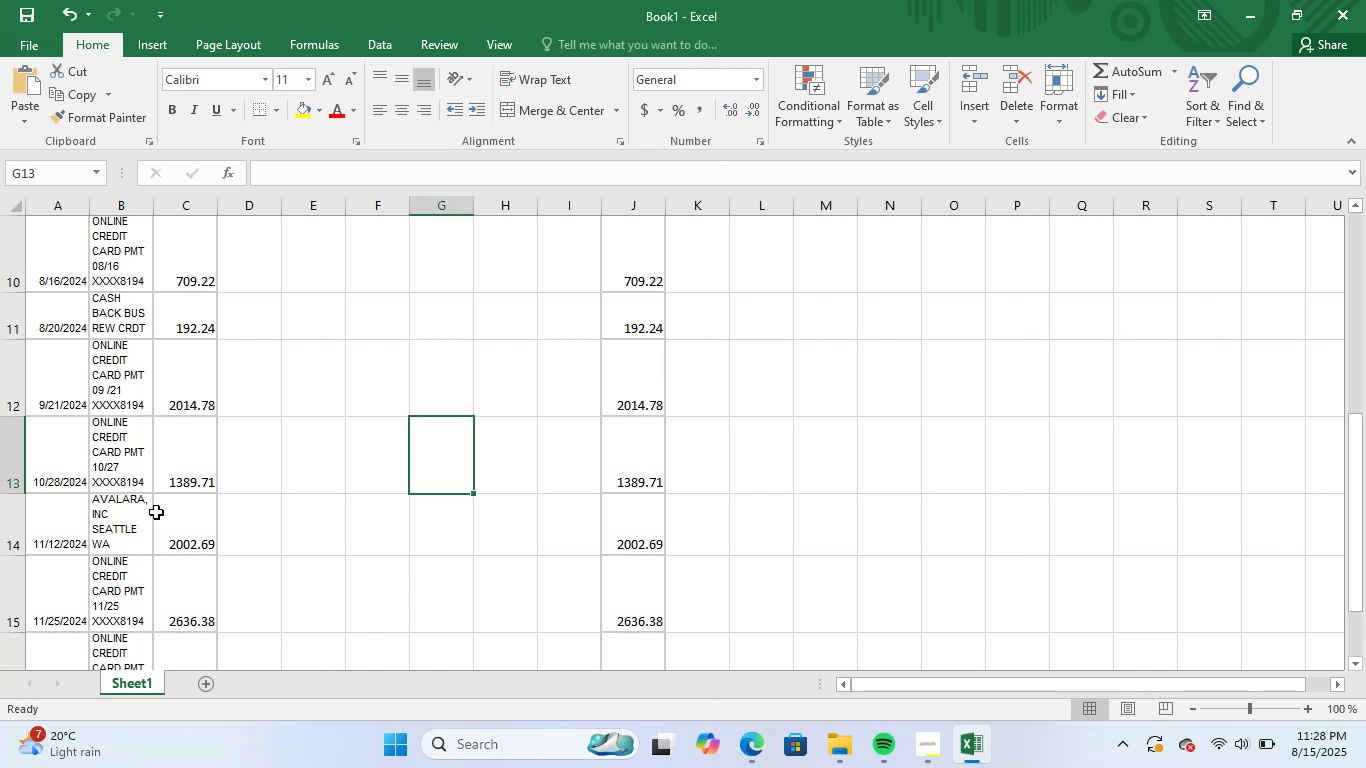 
scroll: coordinate [190, 500], scroll_direction: down, amount: 1.0
 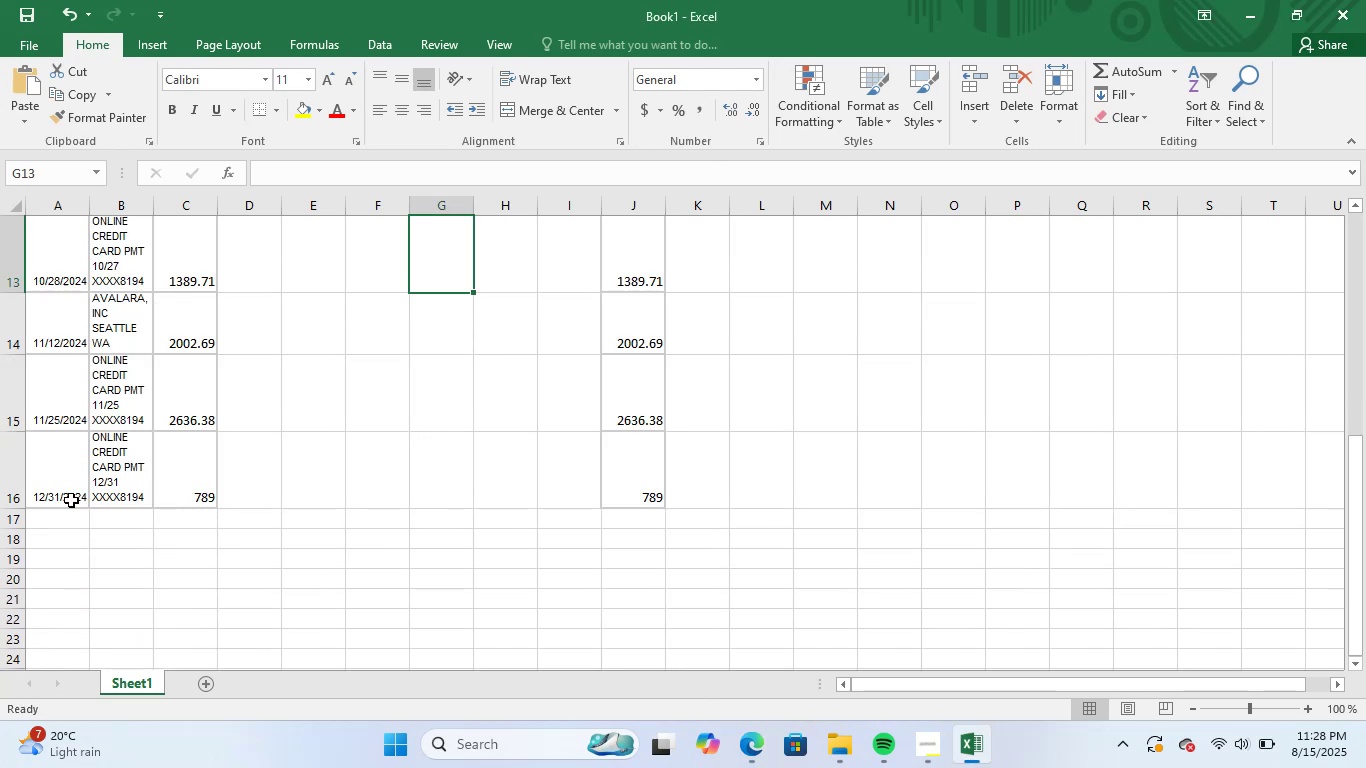 
left_click([60, 522])
 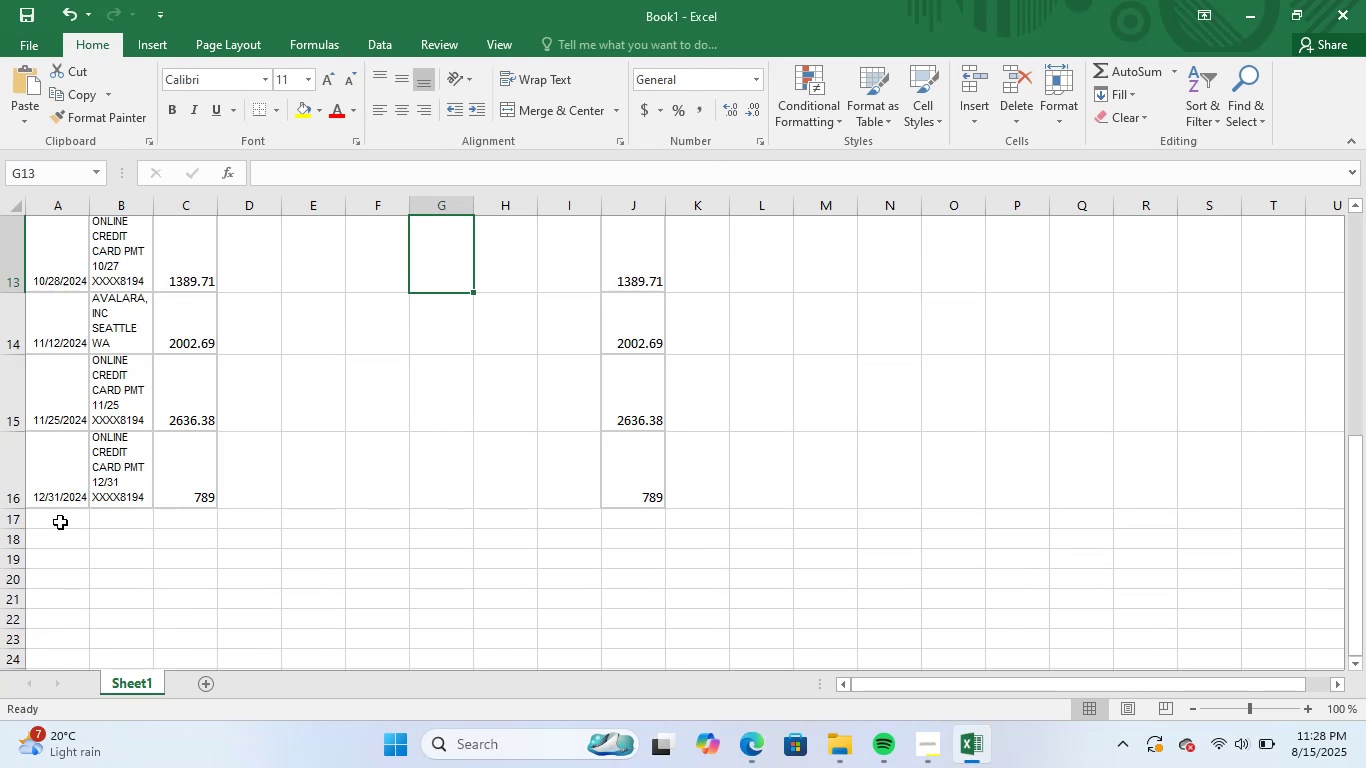 
key(Control+ControlLeft)
 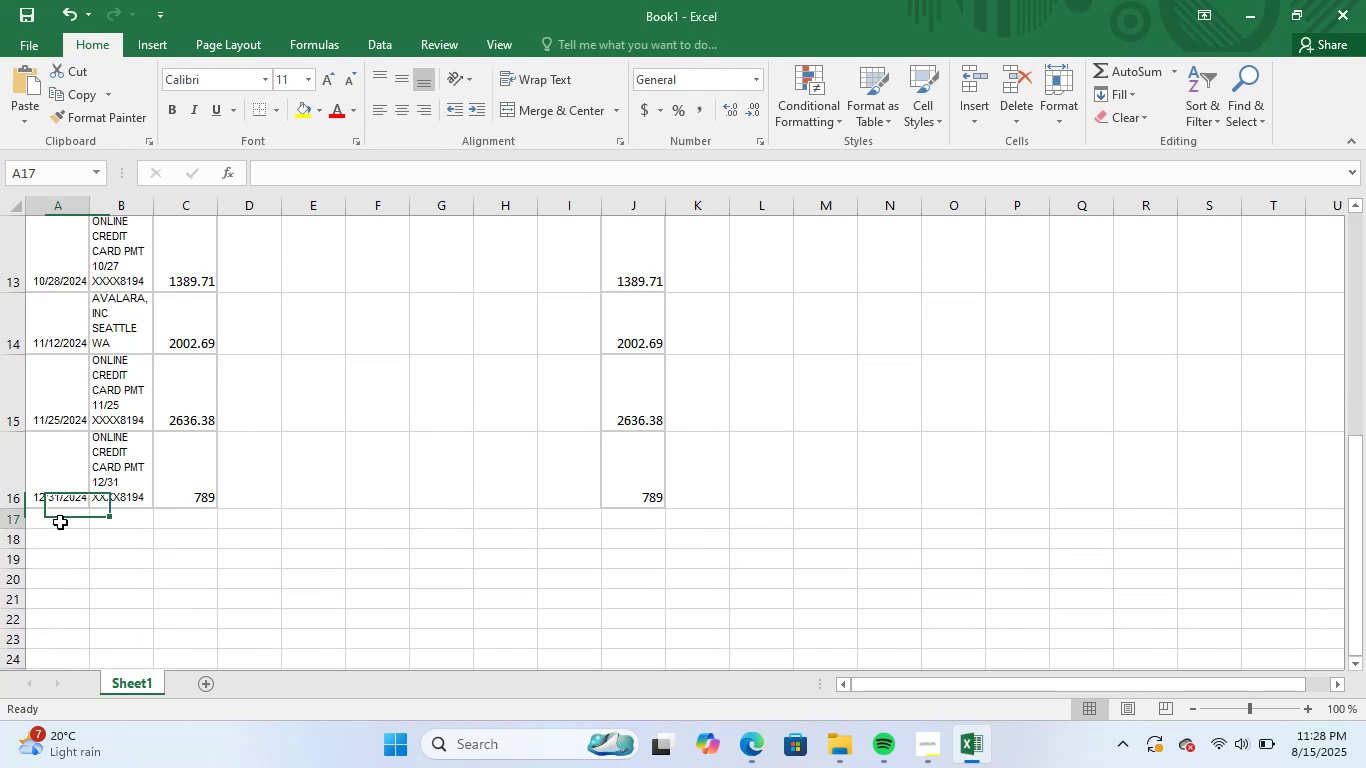 
key(Control+V)
 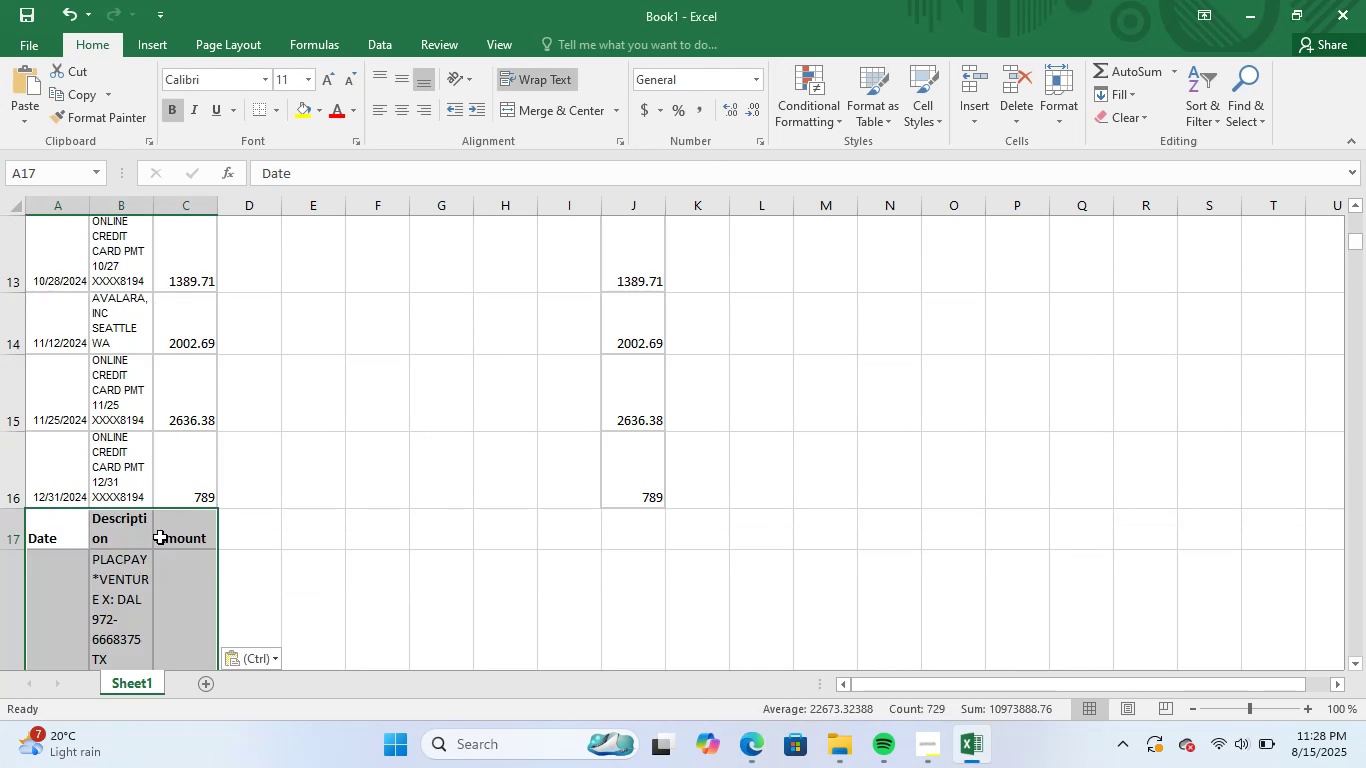 
scroll: coordinate [226, 553], scroll_direction: down, amount: 1.0
 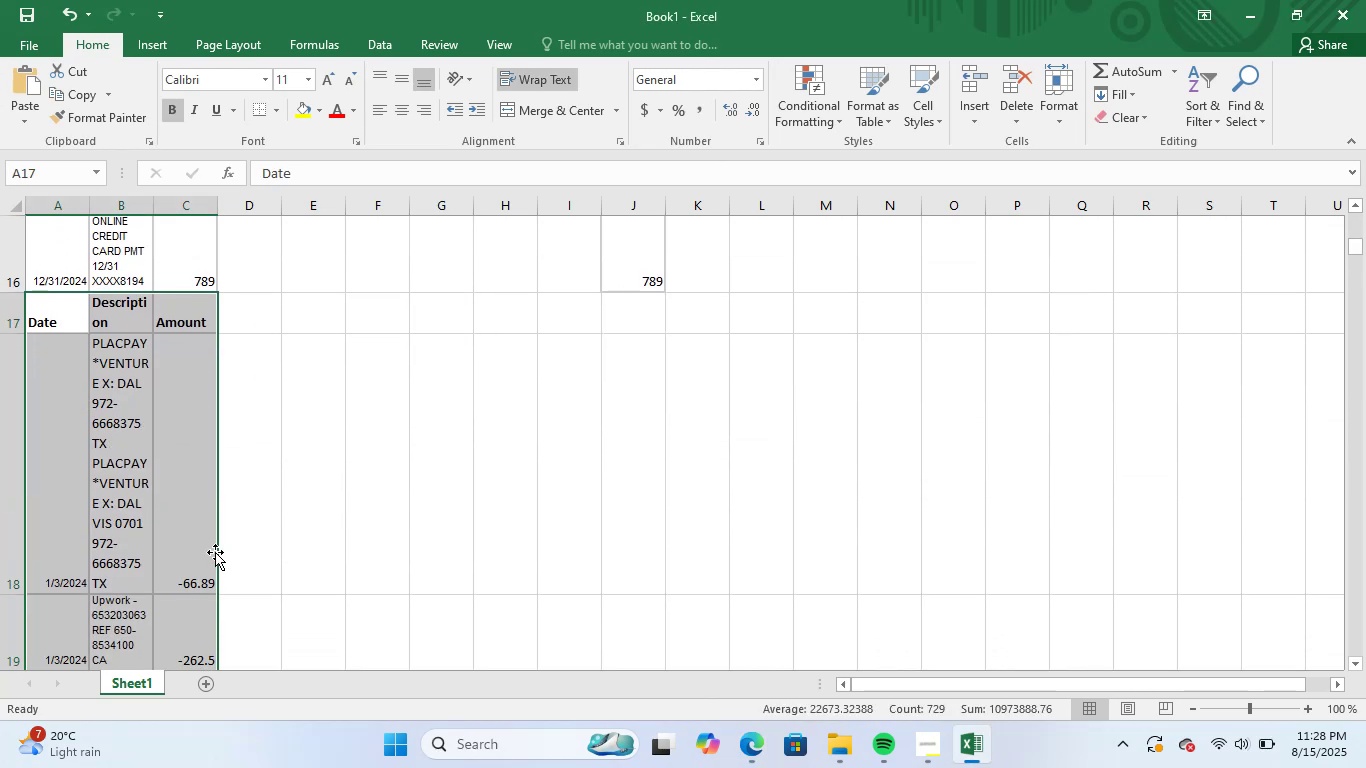 
left_click([175, 474])
 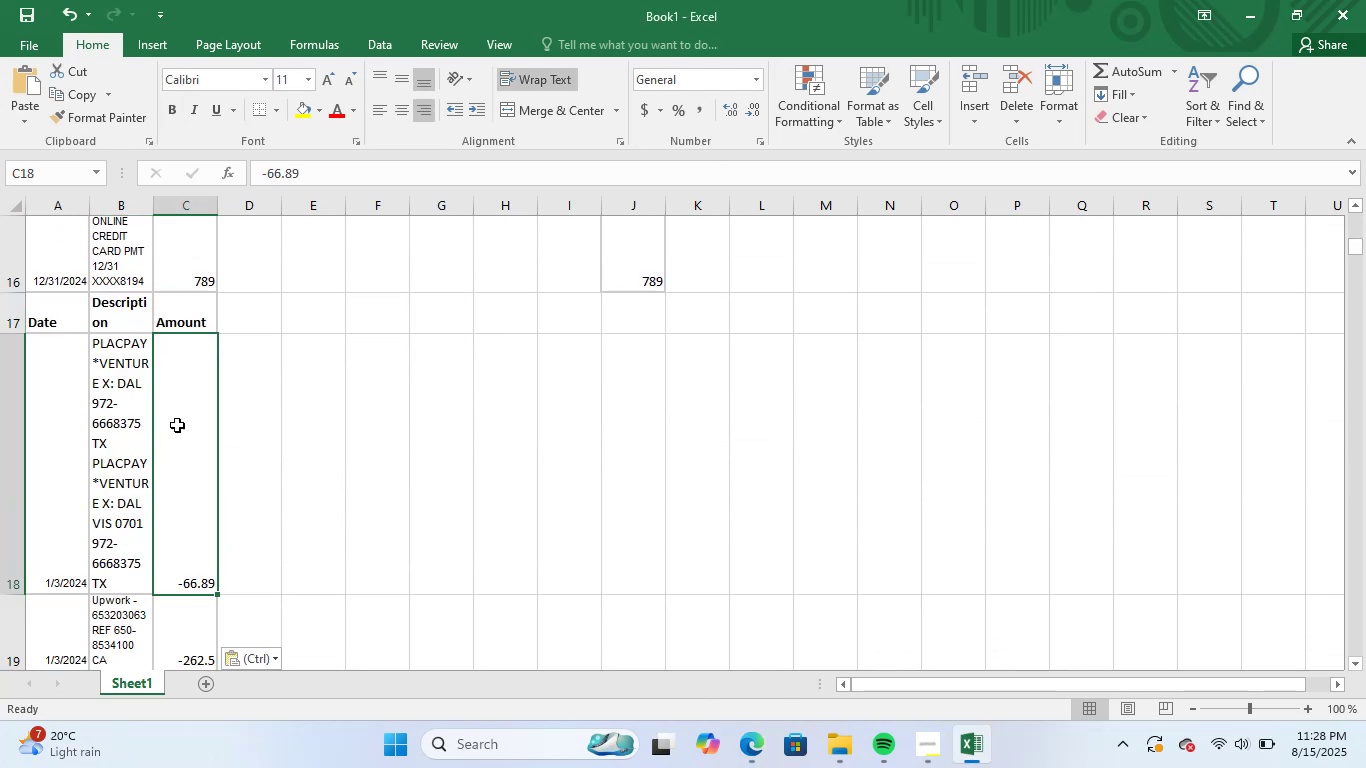 
left_click_drag(start_coordinate=[190, 391], to_coordinate=[185, 587])
 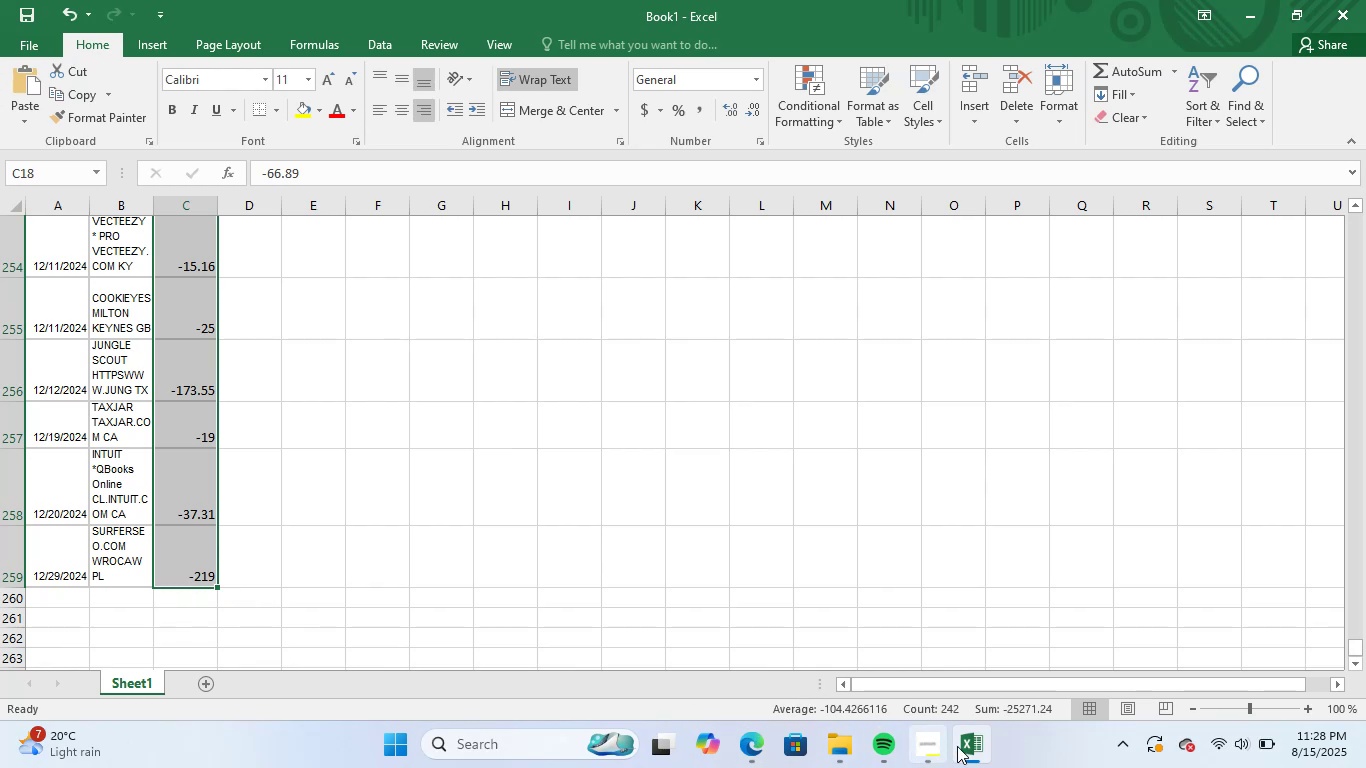 
left_click([972, 745])
 